 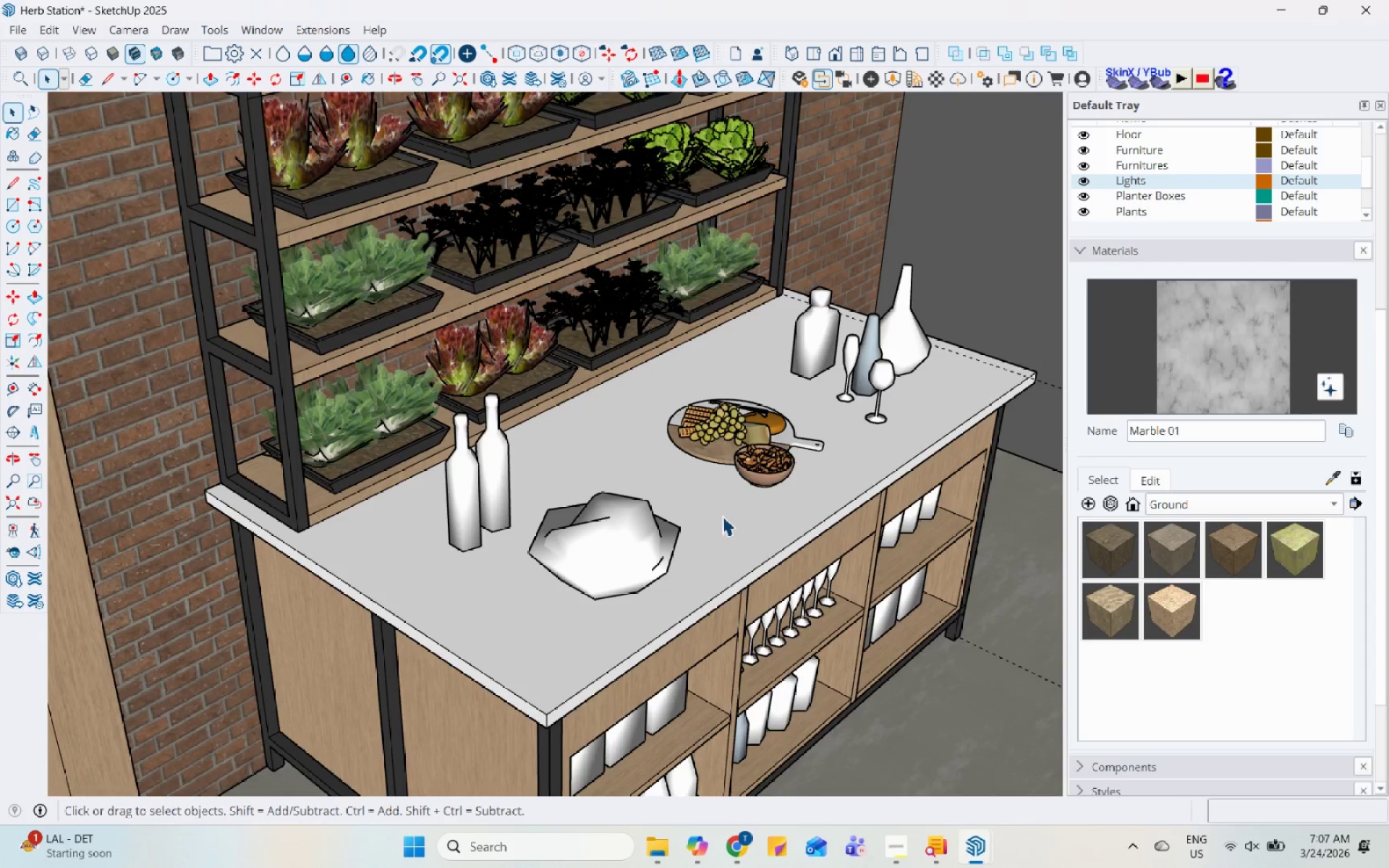 
double_click([722, 516])
 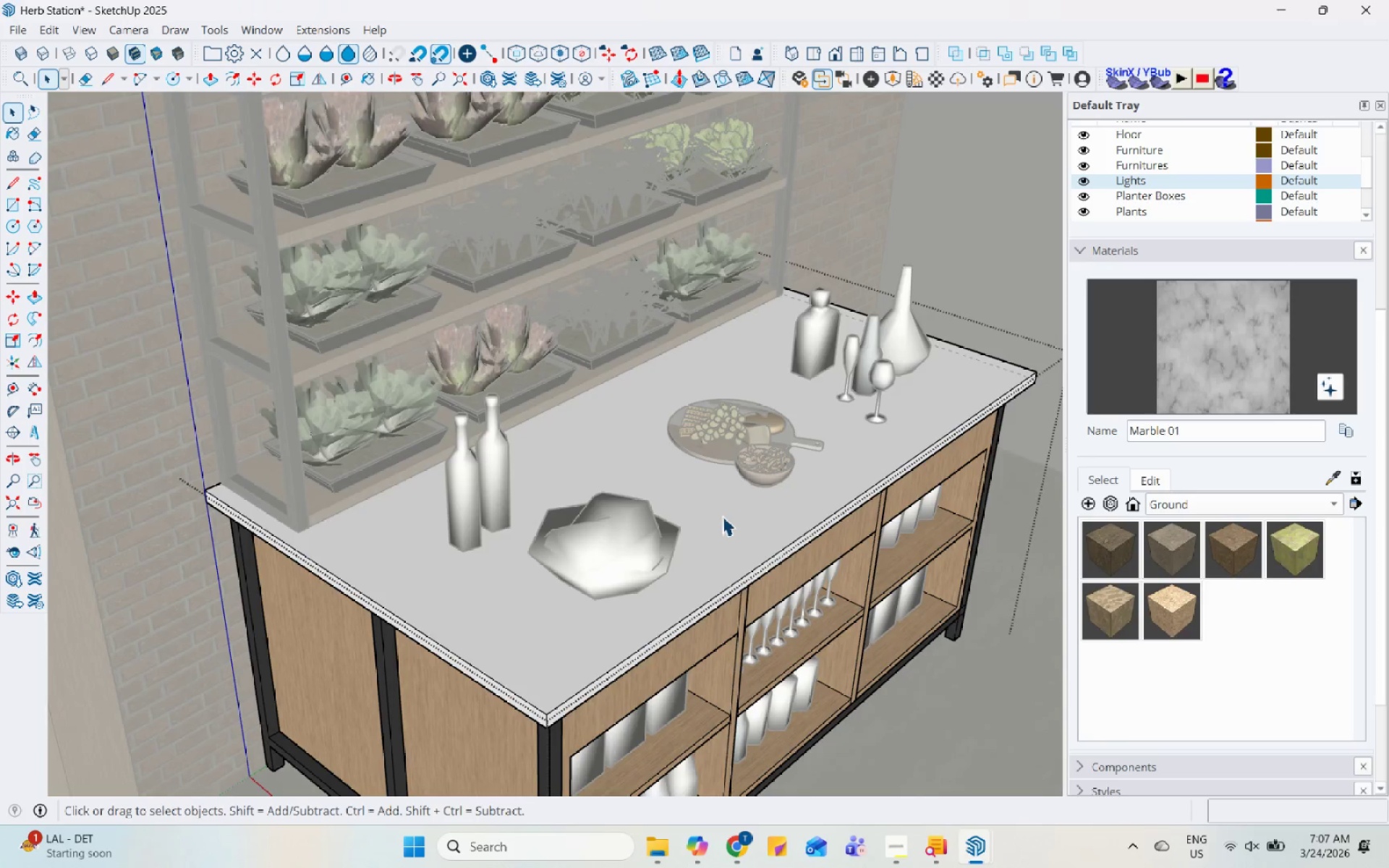 
scroll: coordinate [673, 393], scroll_direction: up, amount: 6.0
 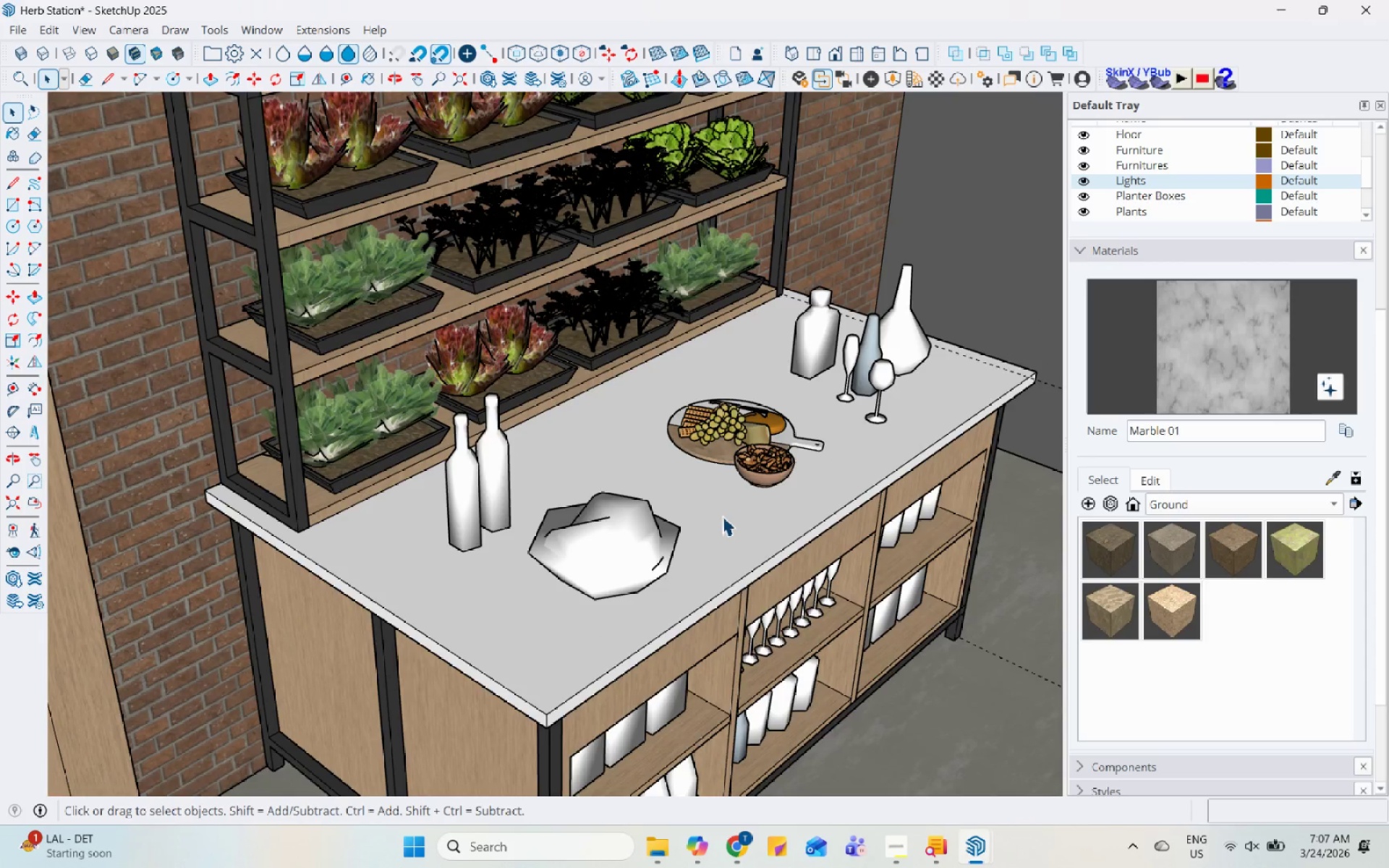 
triple_click([722, 516])
 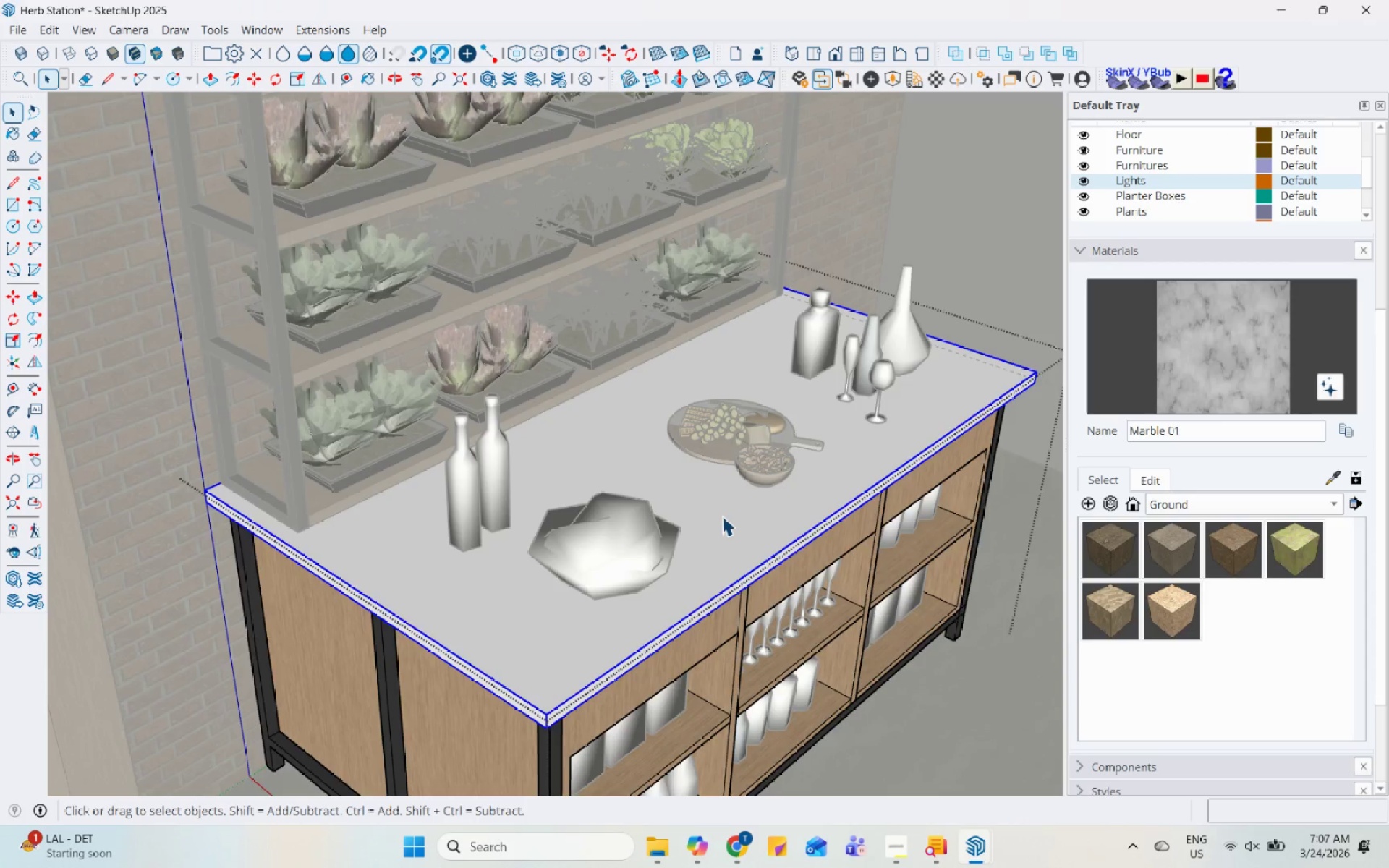 
triple_click([722, 516])
 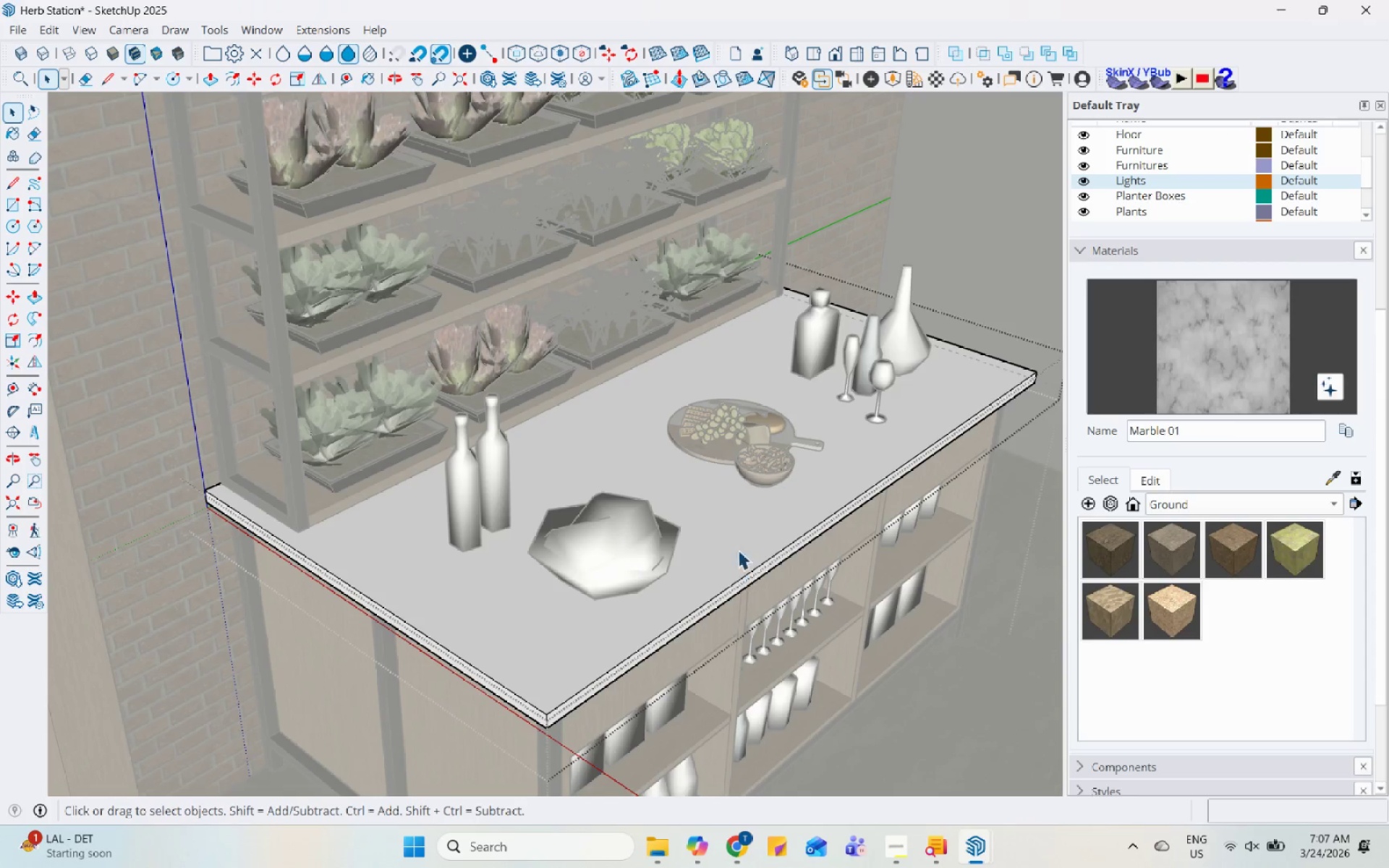 
double_click([737, 516])
 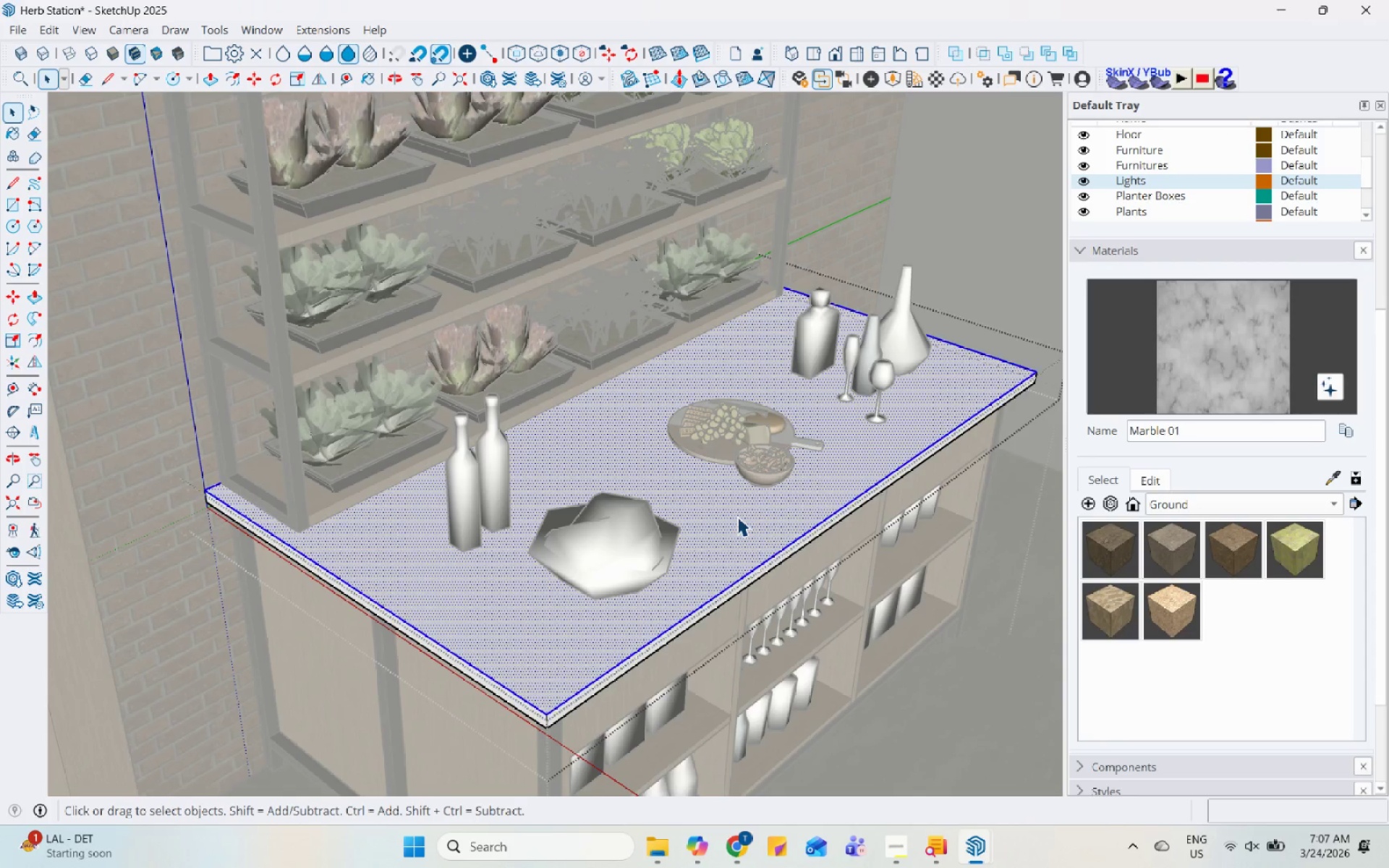 
triple_click([737, 516])
 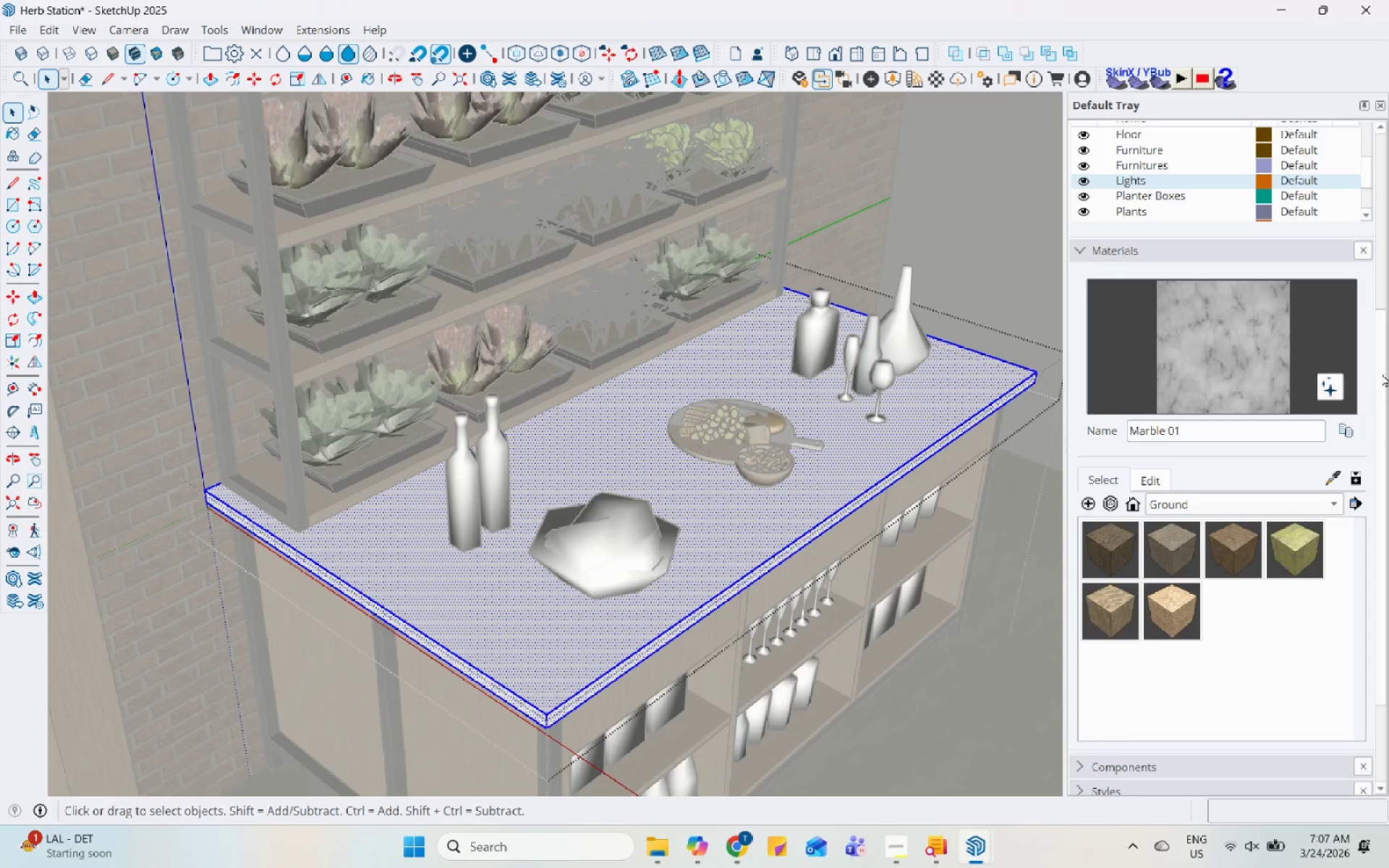 
left_click_drag(start_coordinate=[1277, 365], to_coordinate=[1267, 365])
 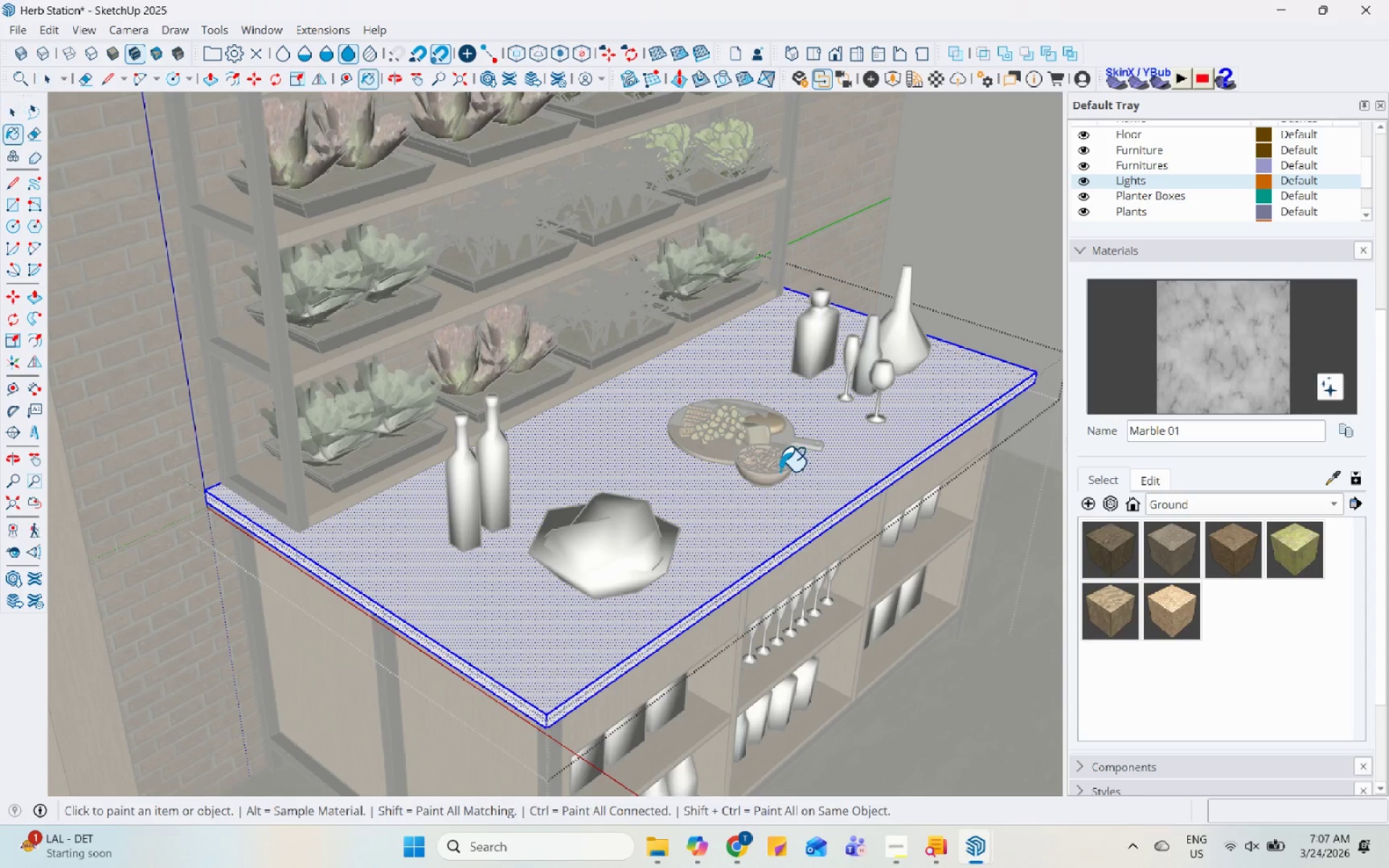 
double_click([776, 484])
 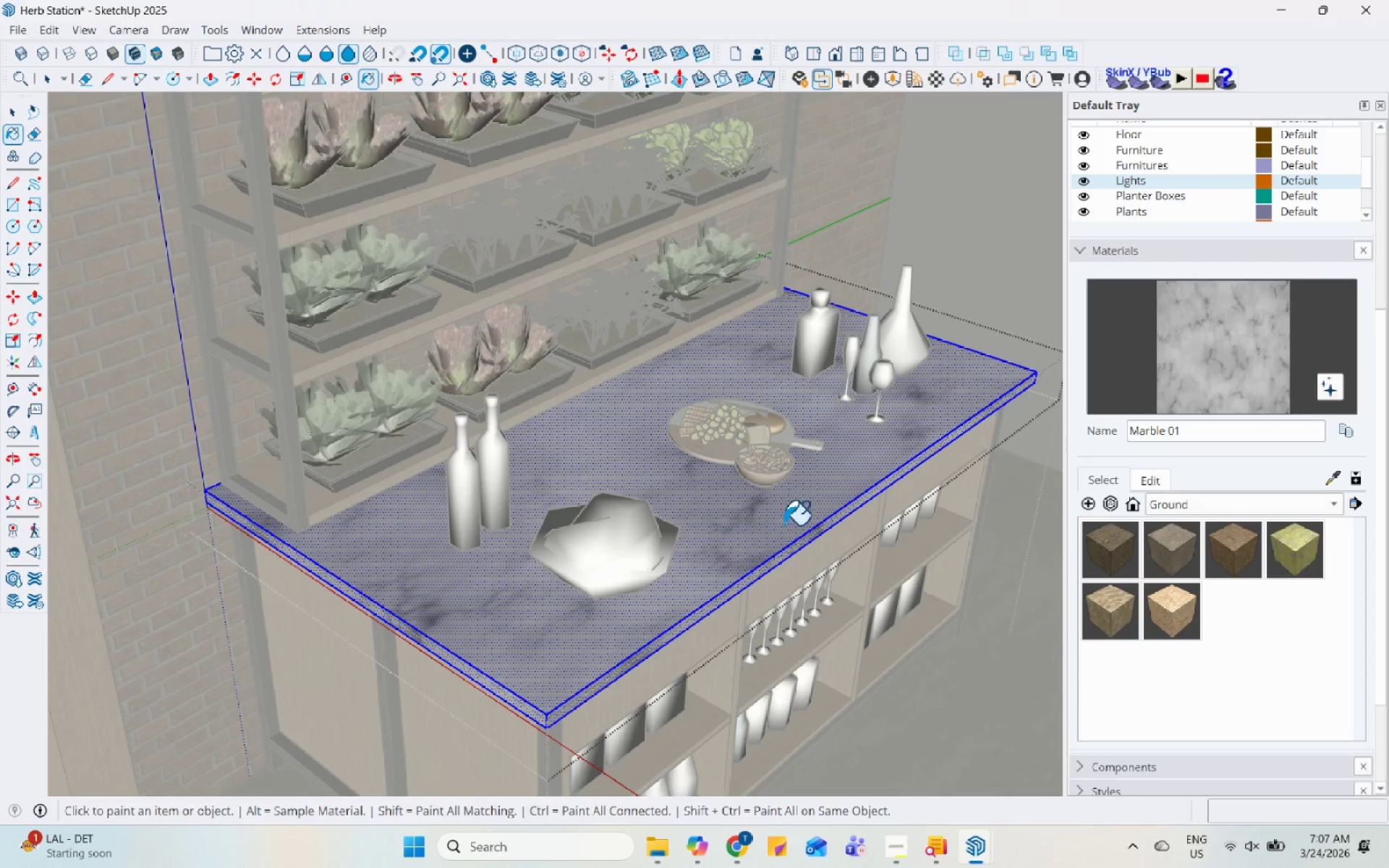 
key(Space)
 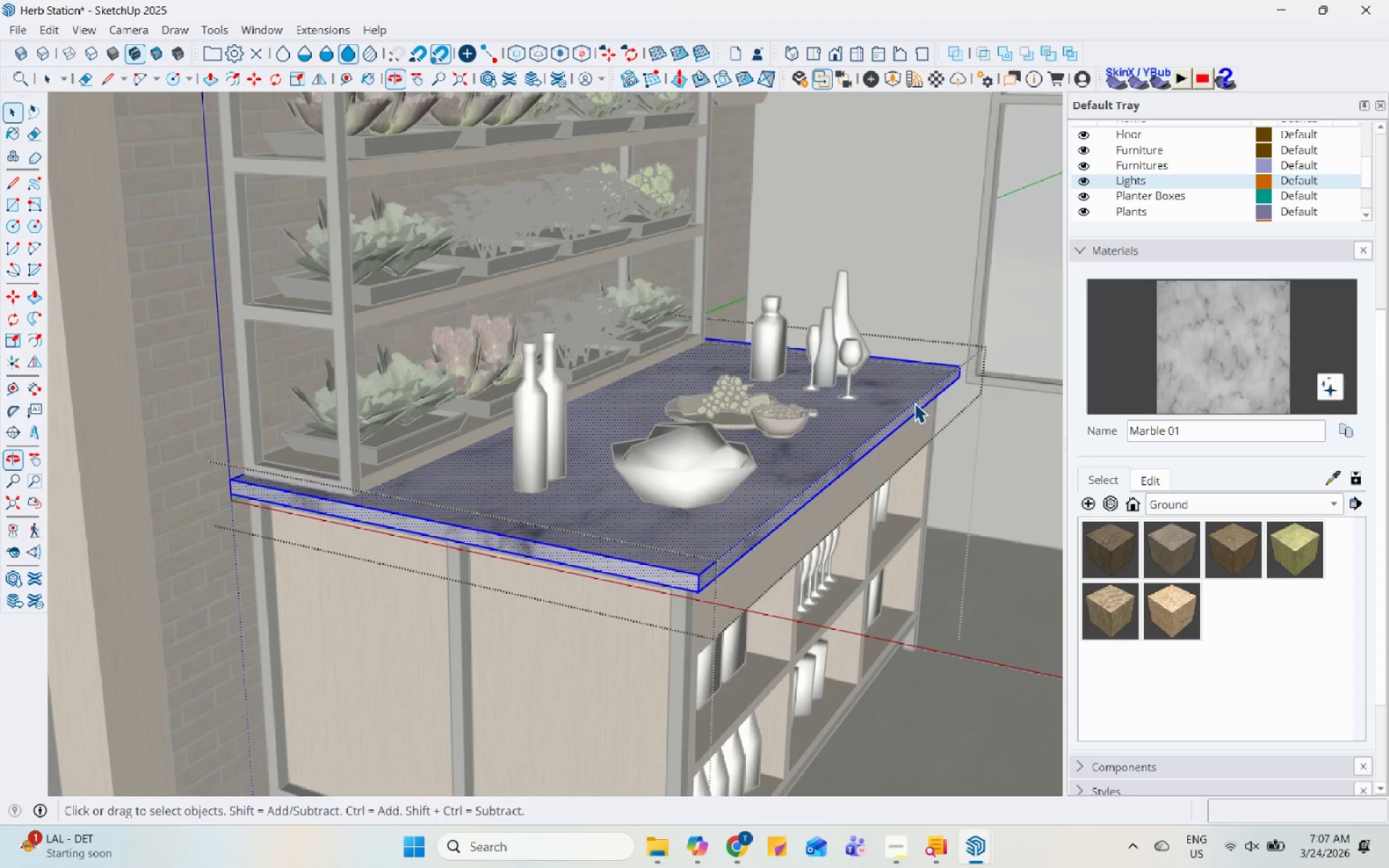 
key(Escape)
 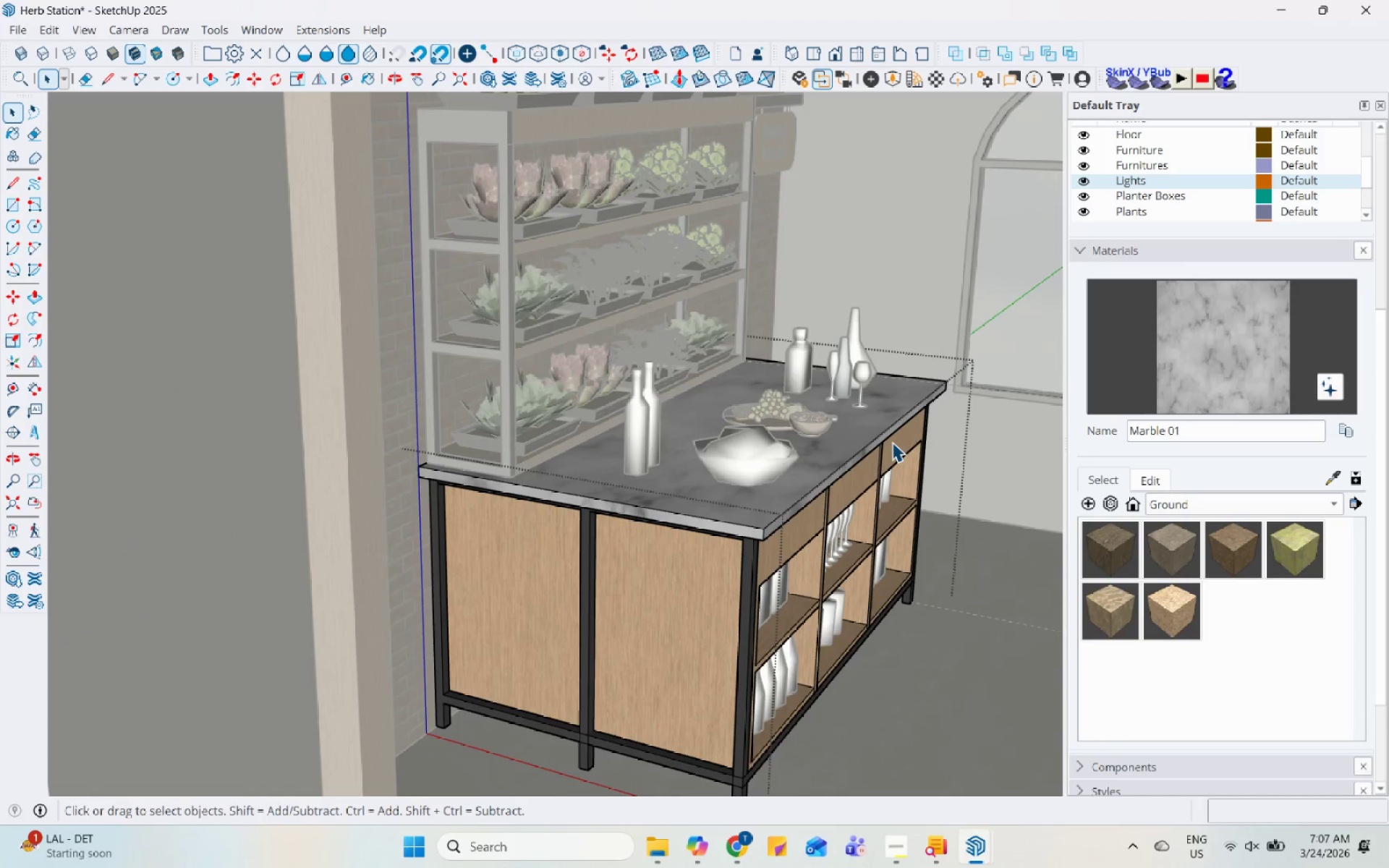 
key(Escape)
 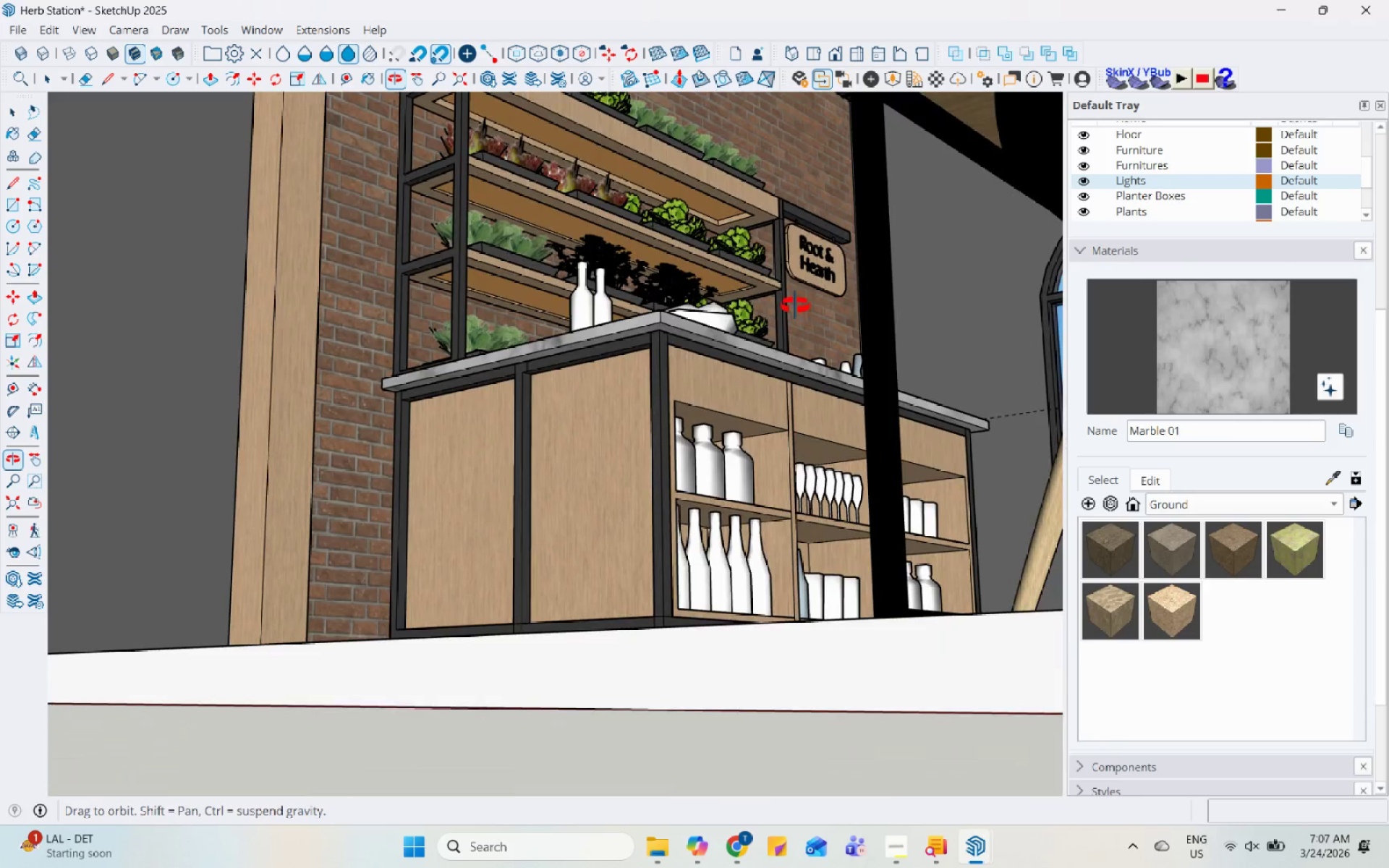 
scroll: coordinate [892, 442], scroll_direction: down, amount: 7.0
 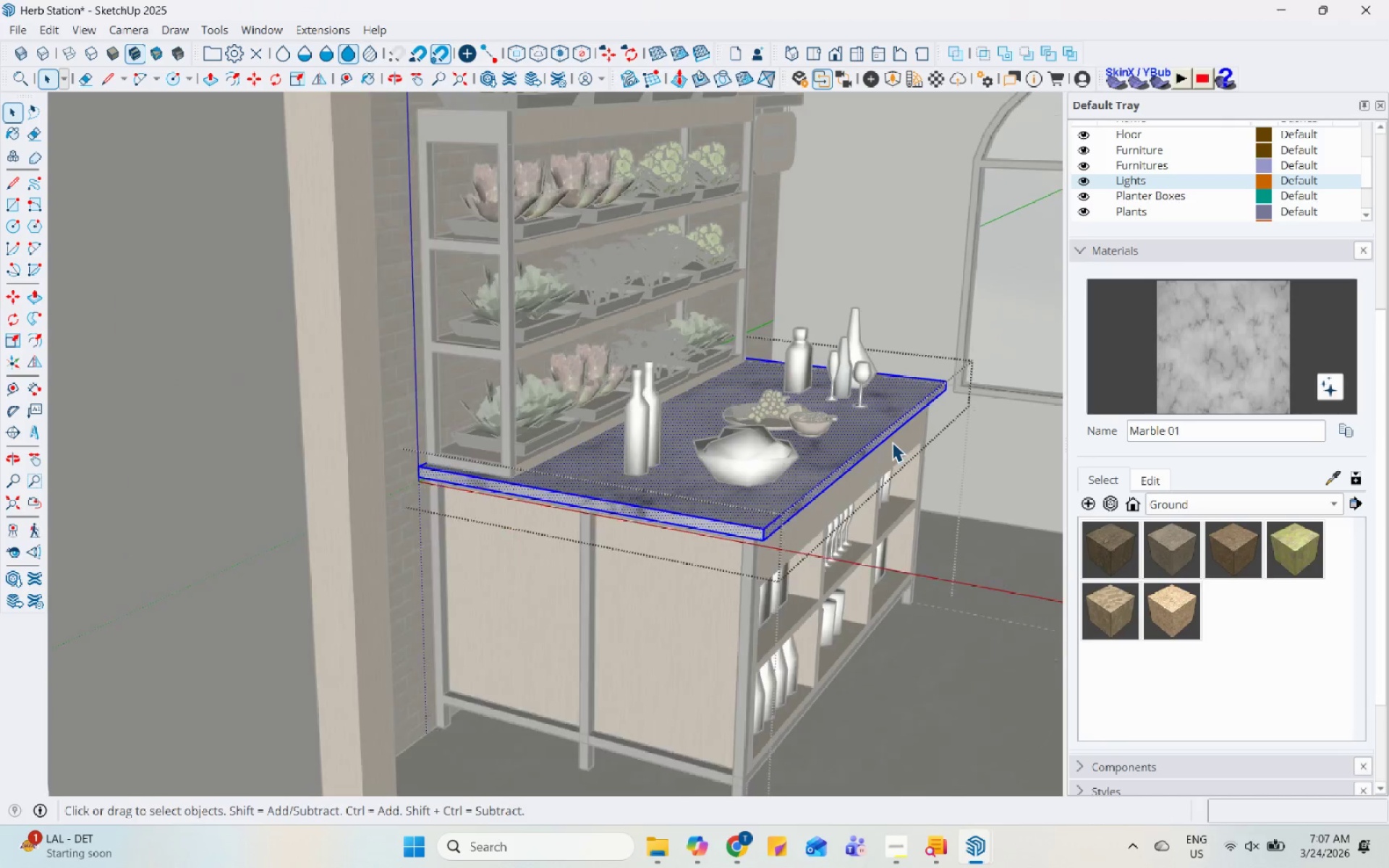 
scroll: coordinate [390, 373], scroll_direction: up, amount: 2.0
 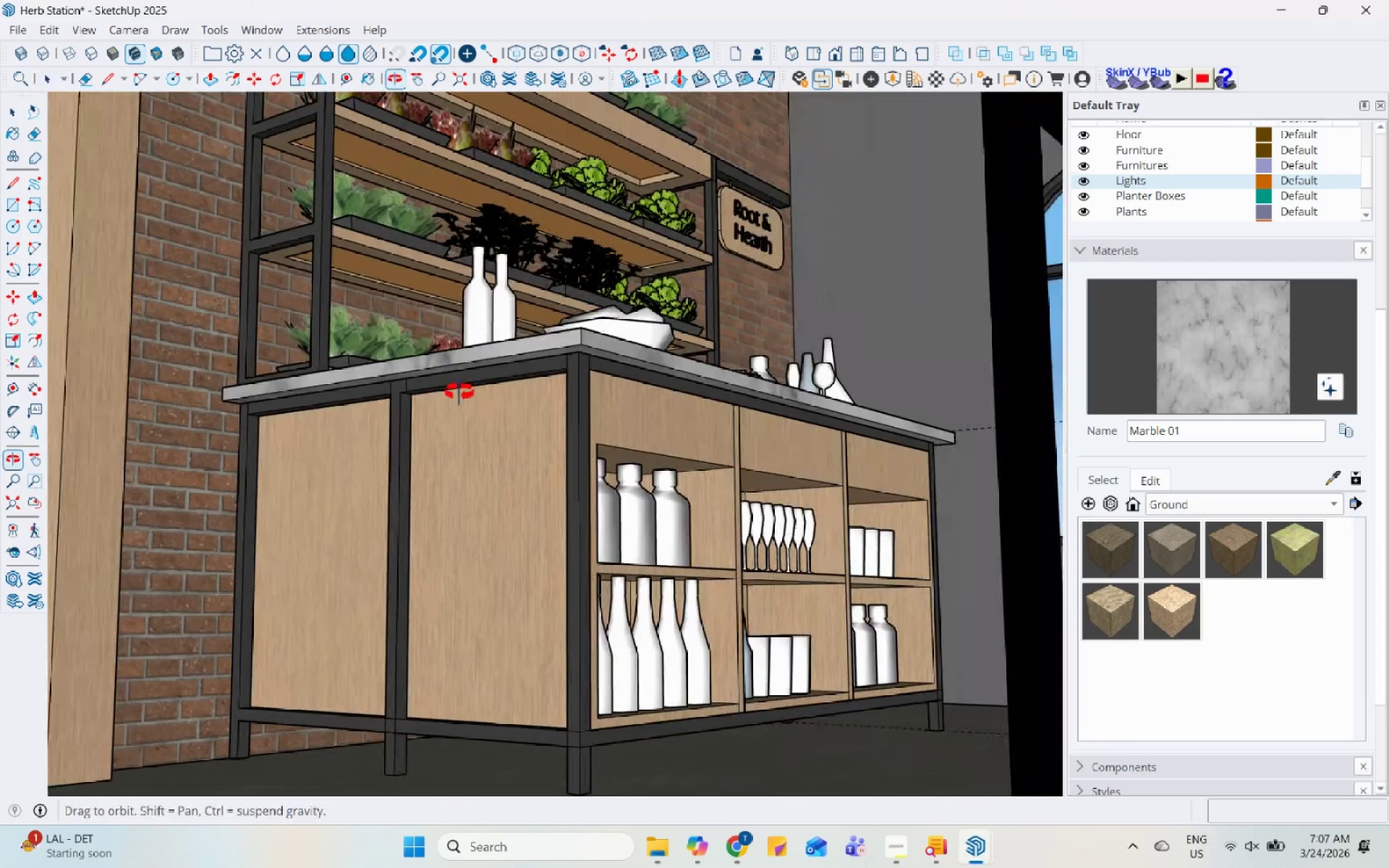 
scroll: coordinate [538, 477], scroll_direction: down, amount: 16.0
 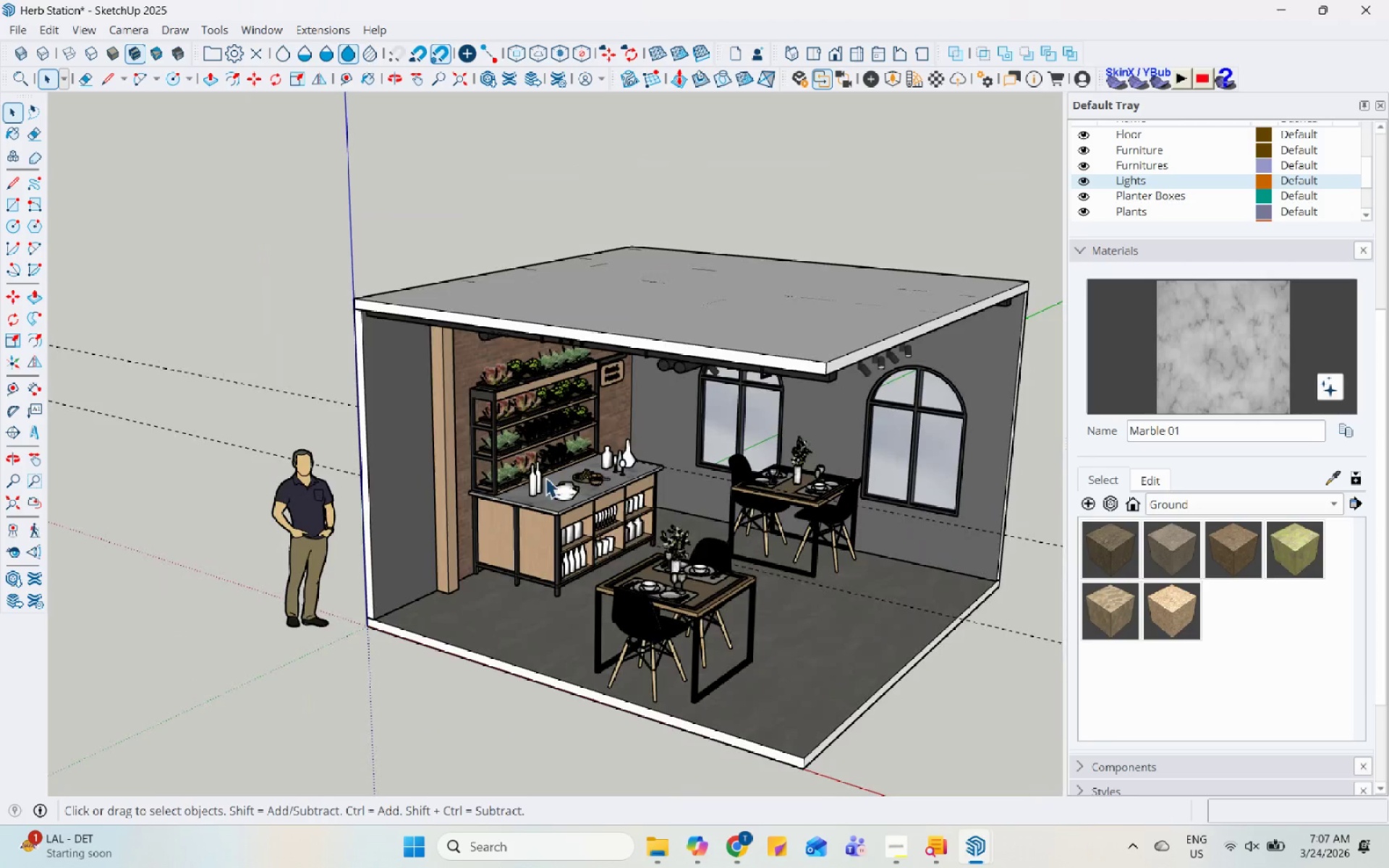 
key(Control+S)
 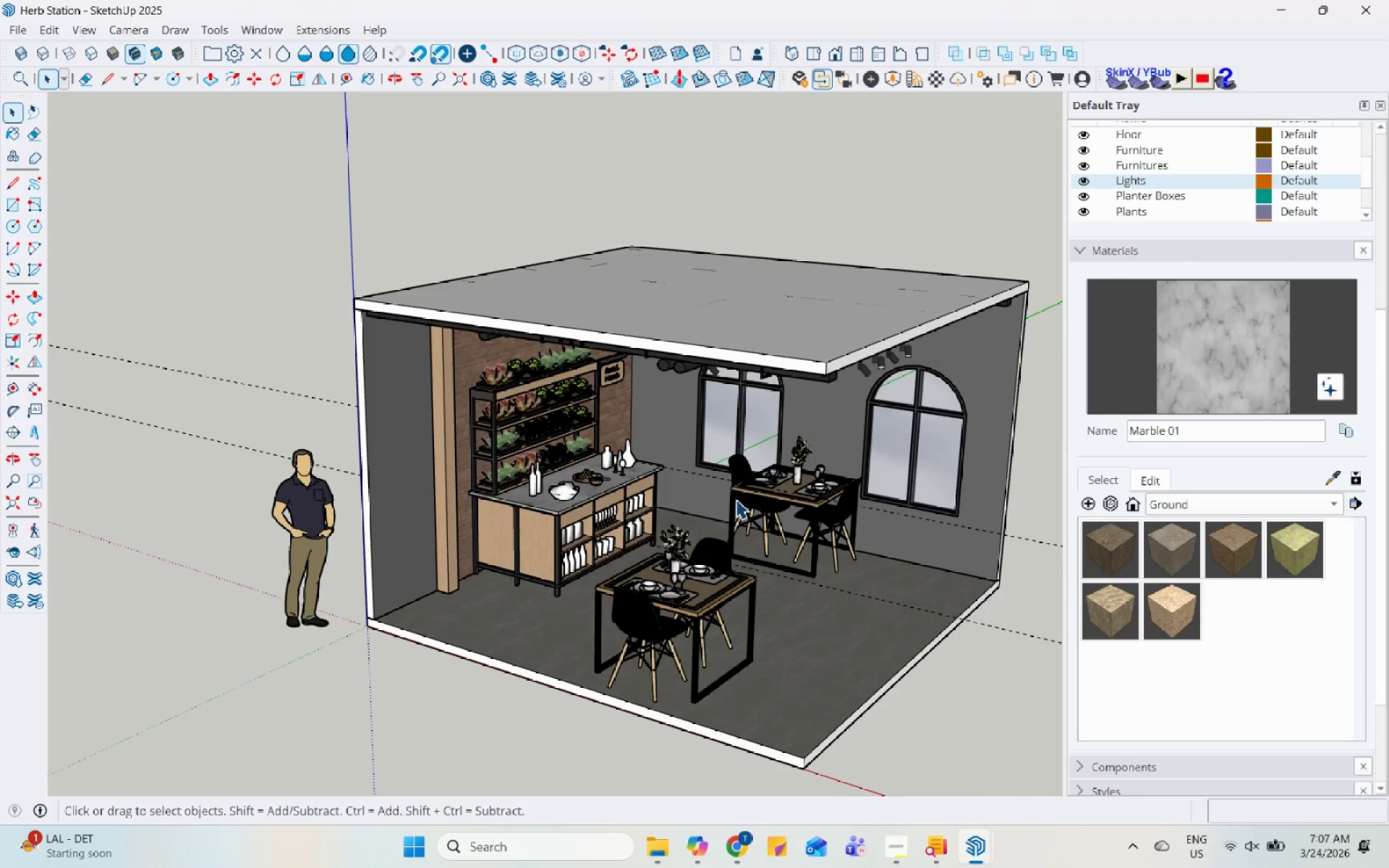 
scroll: coordinate [734, 501], scroll_direction: up, amount: 6.0
 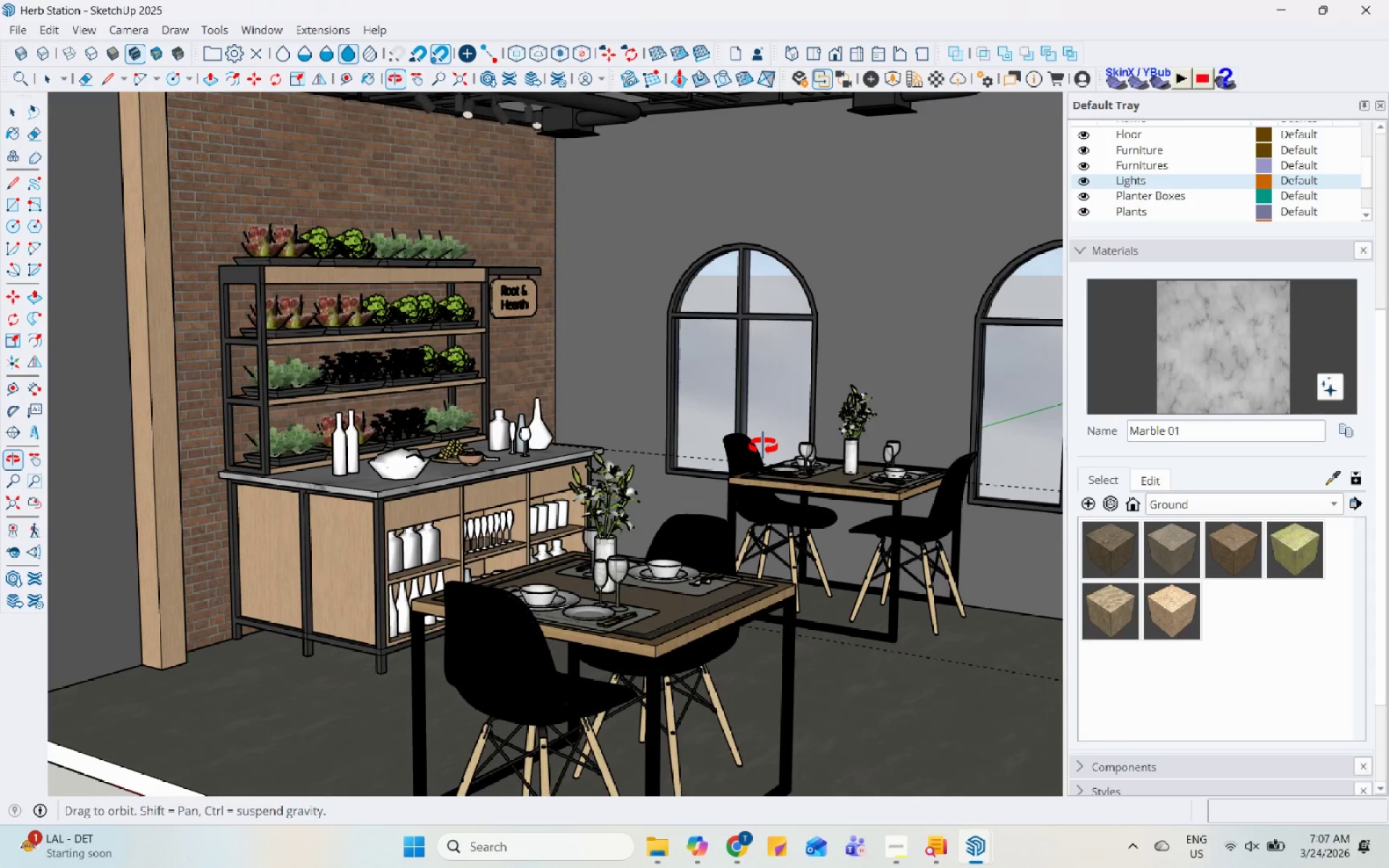 
scroll: coordinate [778, 412], scroll_direction: down, amount: 4.0
 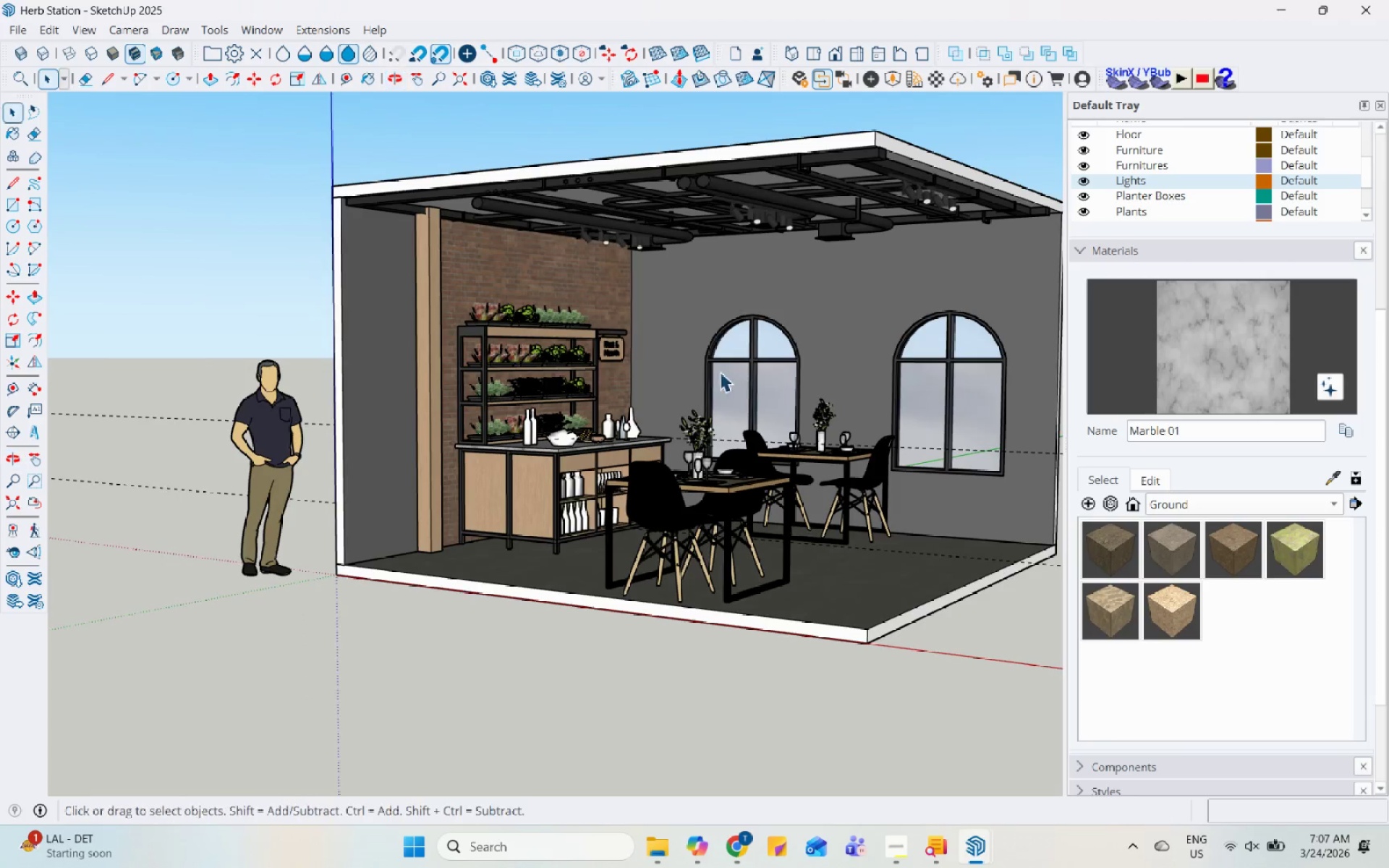 
scroll: coordinate [571, 351], scroll_direction: up, amount: 9.0
 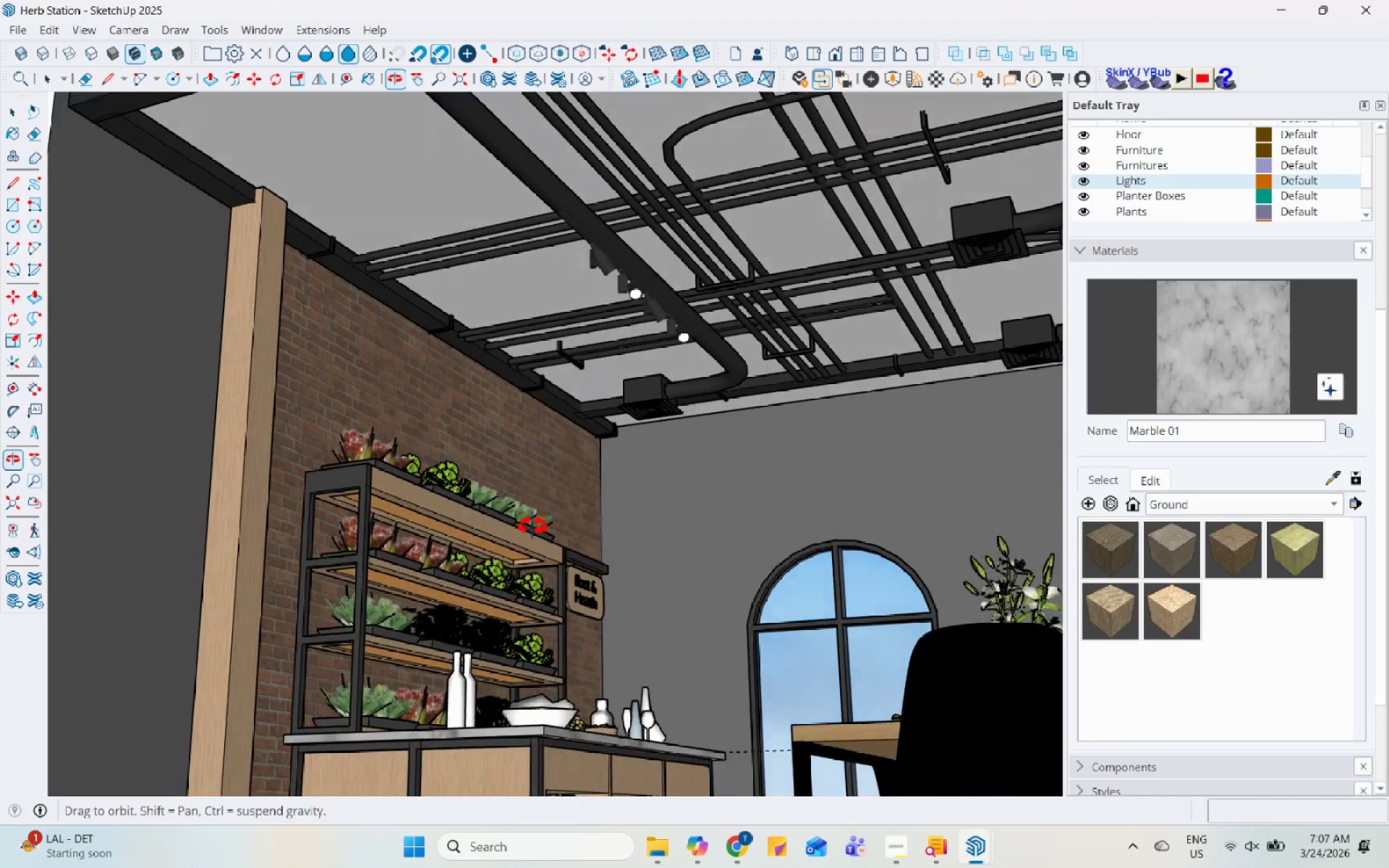 
key(Space)
 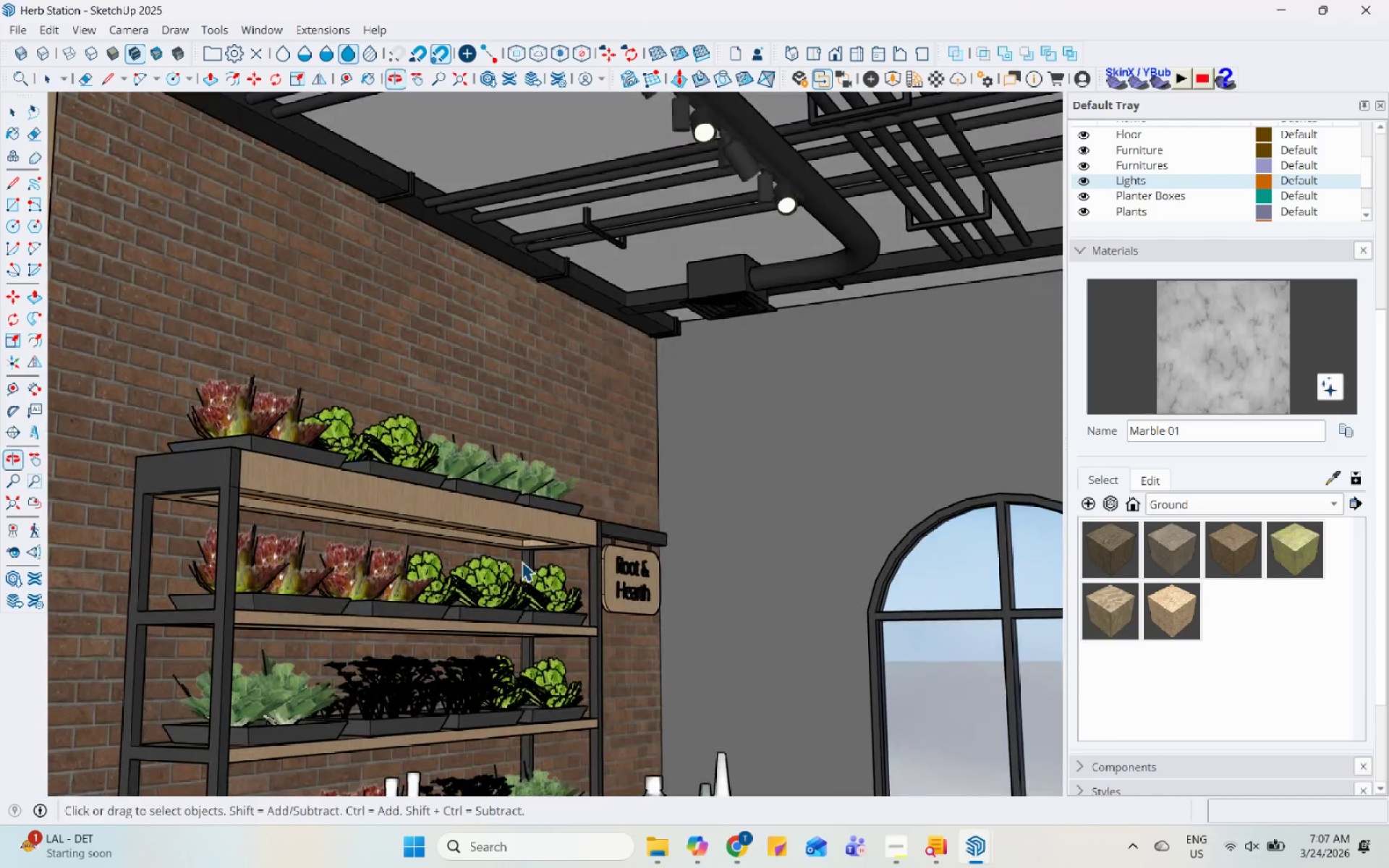 
scroll: coordinate [548, 510], scroll_direction: up, amount: 4.0
 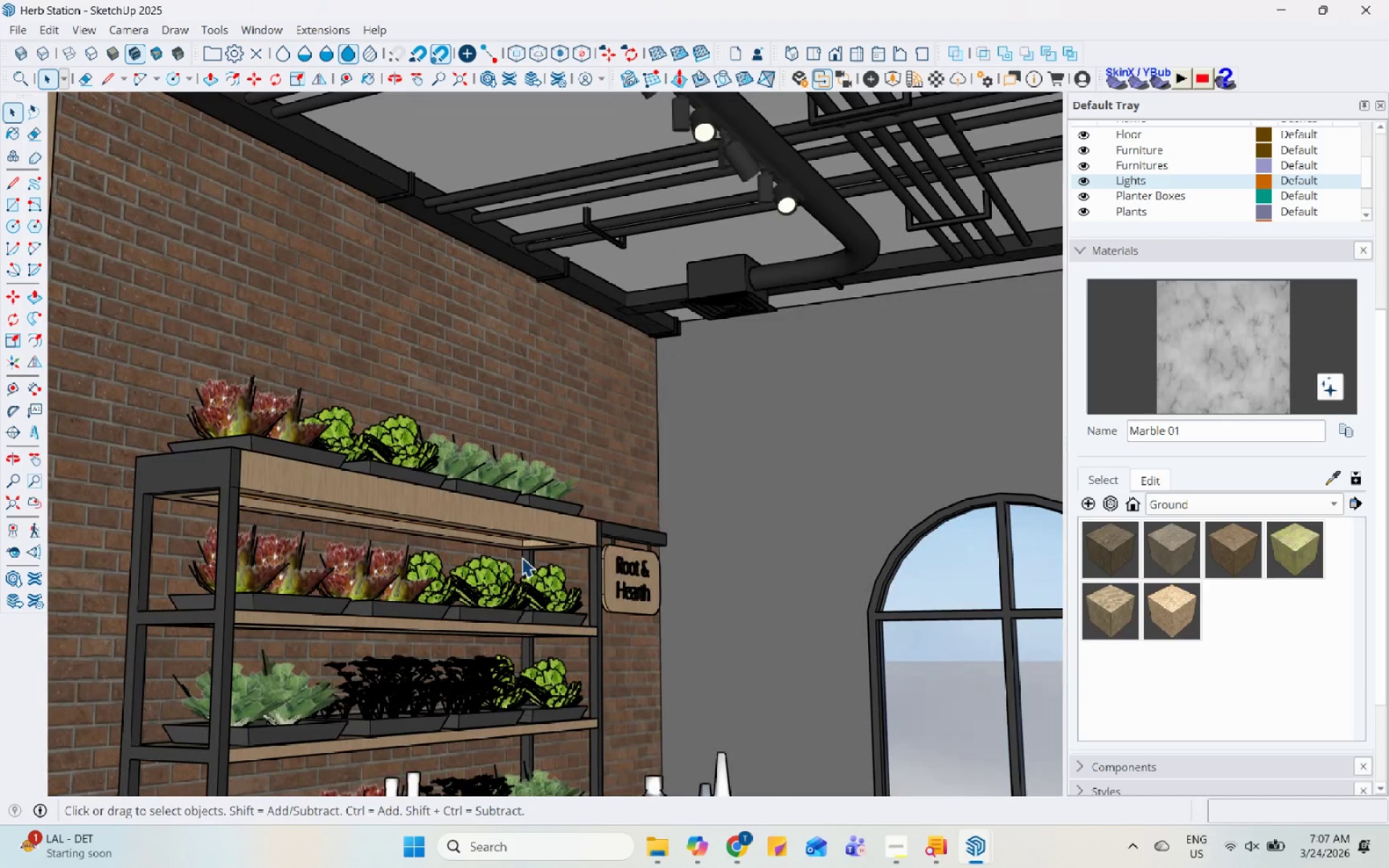 
key(Control+S)
 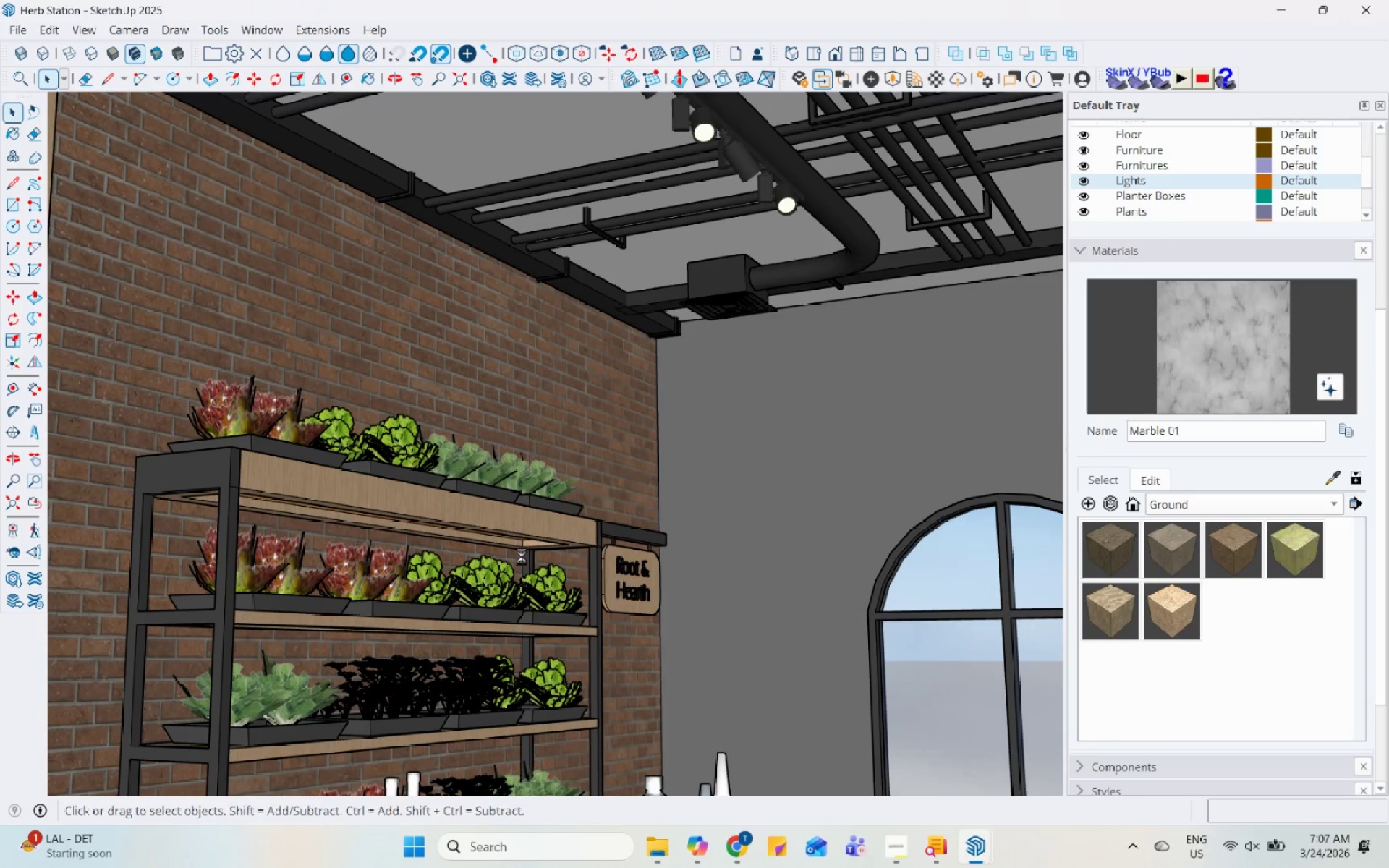 
scroll: coordinate [571, 470], scroll_direction: down, amount: 10.0
 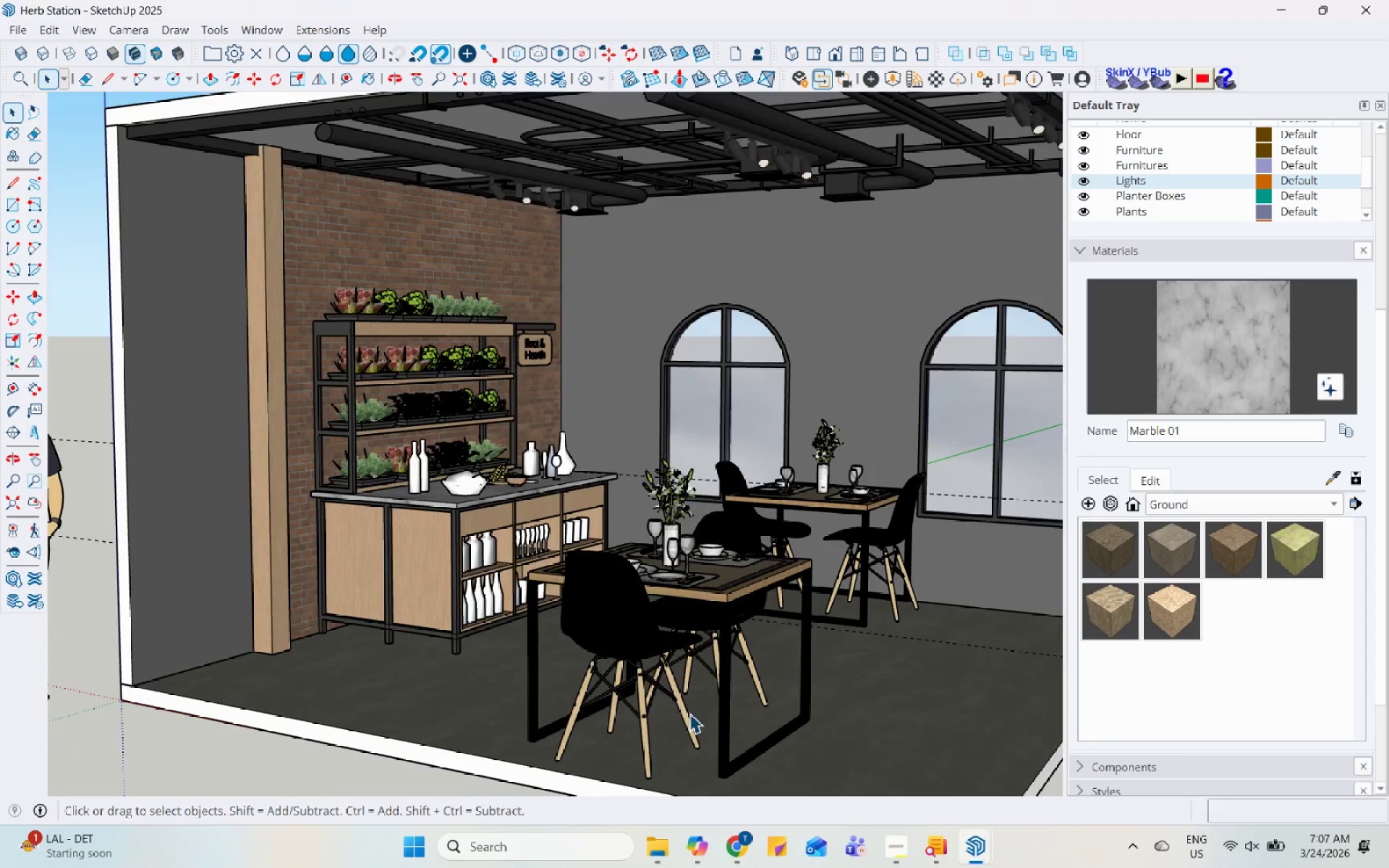 
scroll: coordinate [665, 655], scroll_direction: up, amount: 5.0
 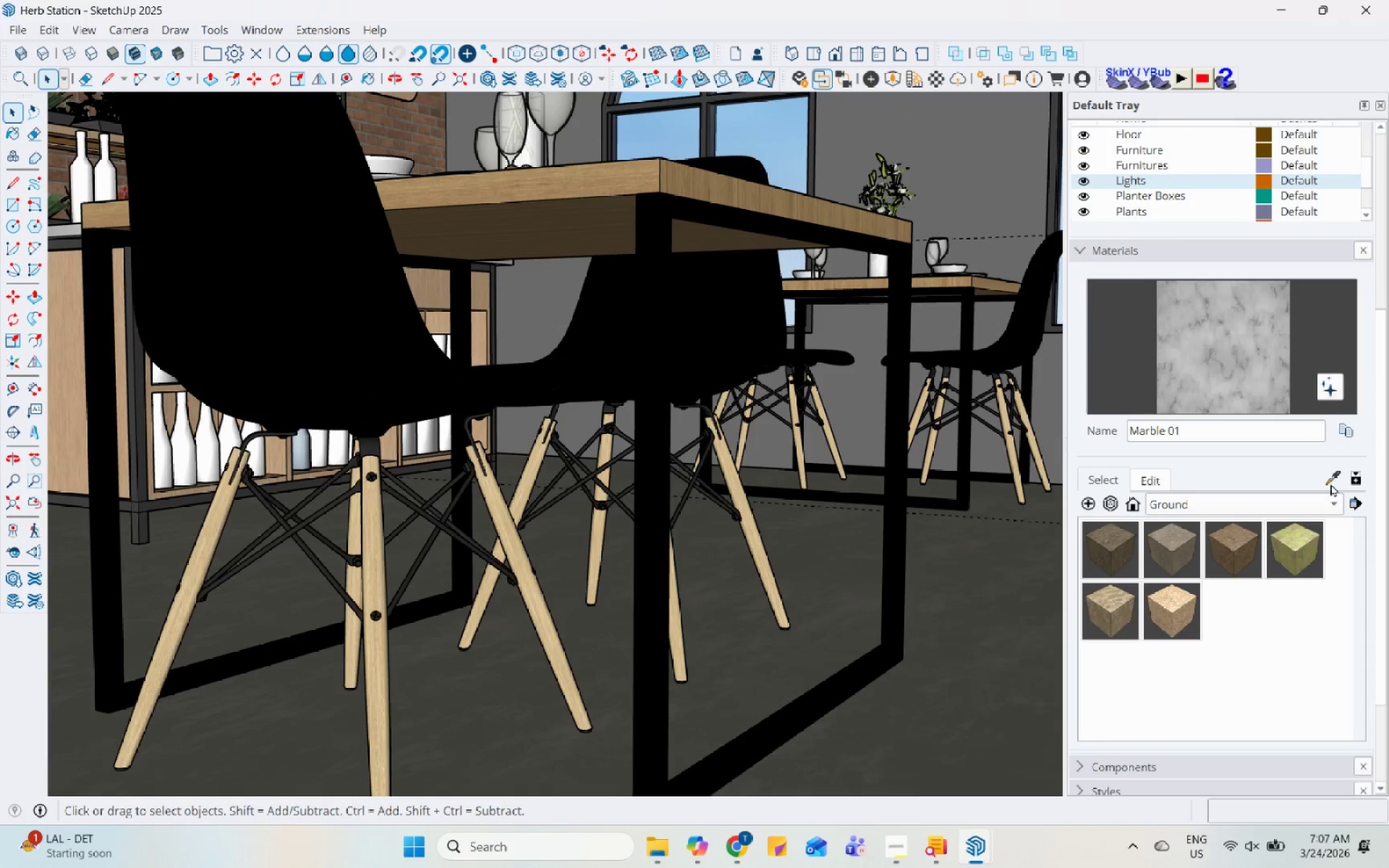 
left_click([1330, 483])
 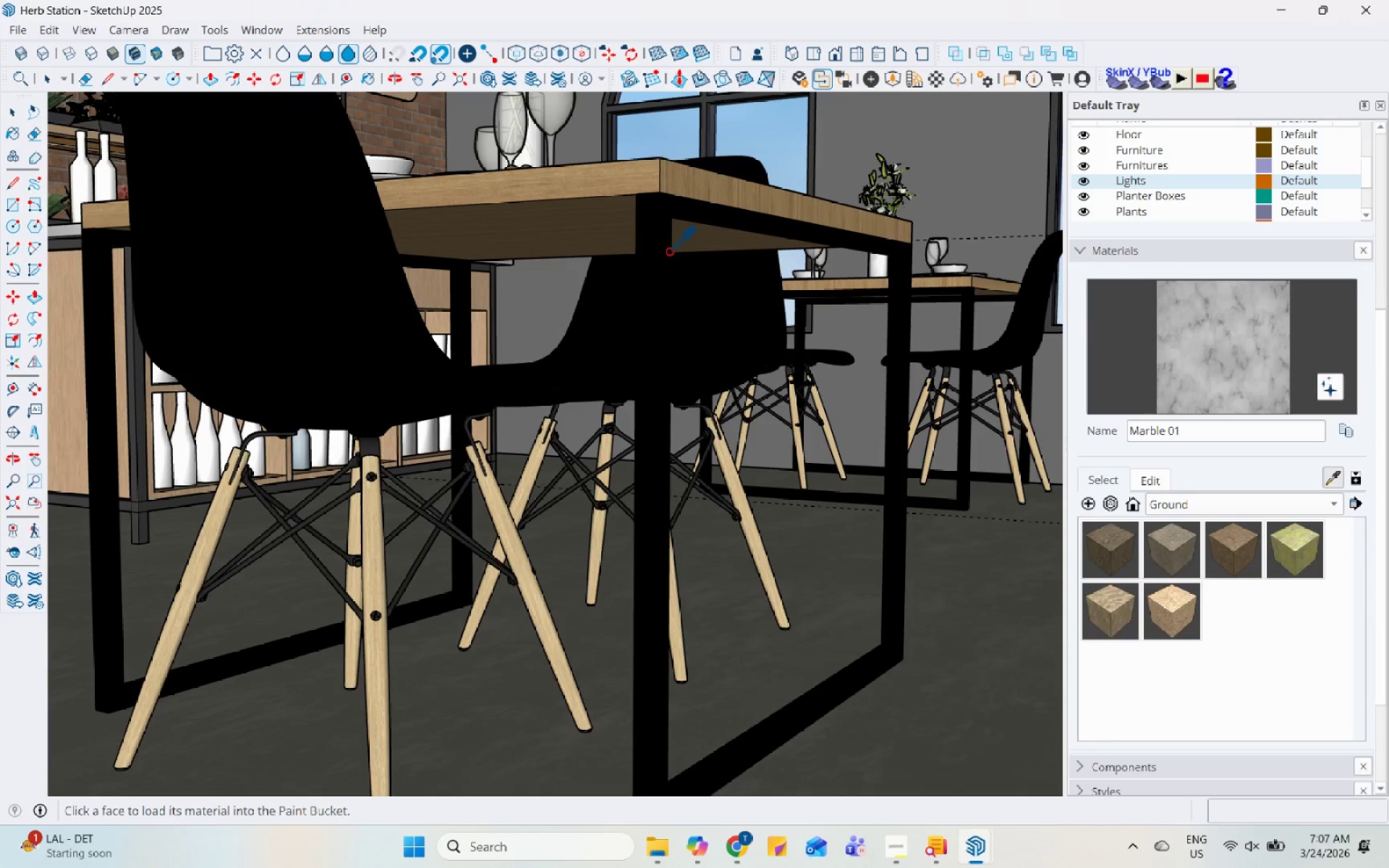 
left_click([664, 248])
 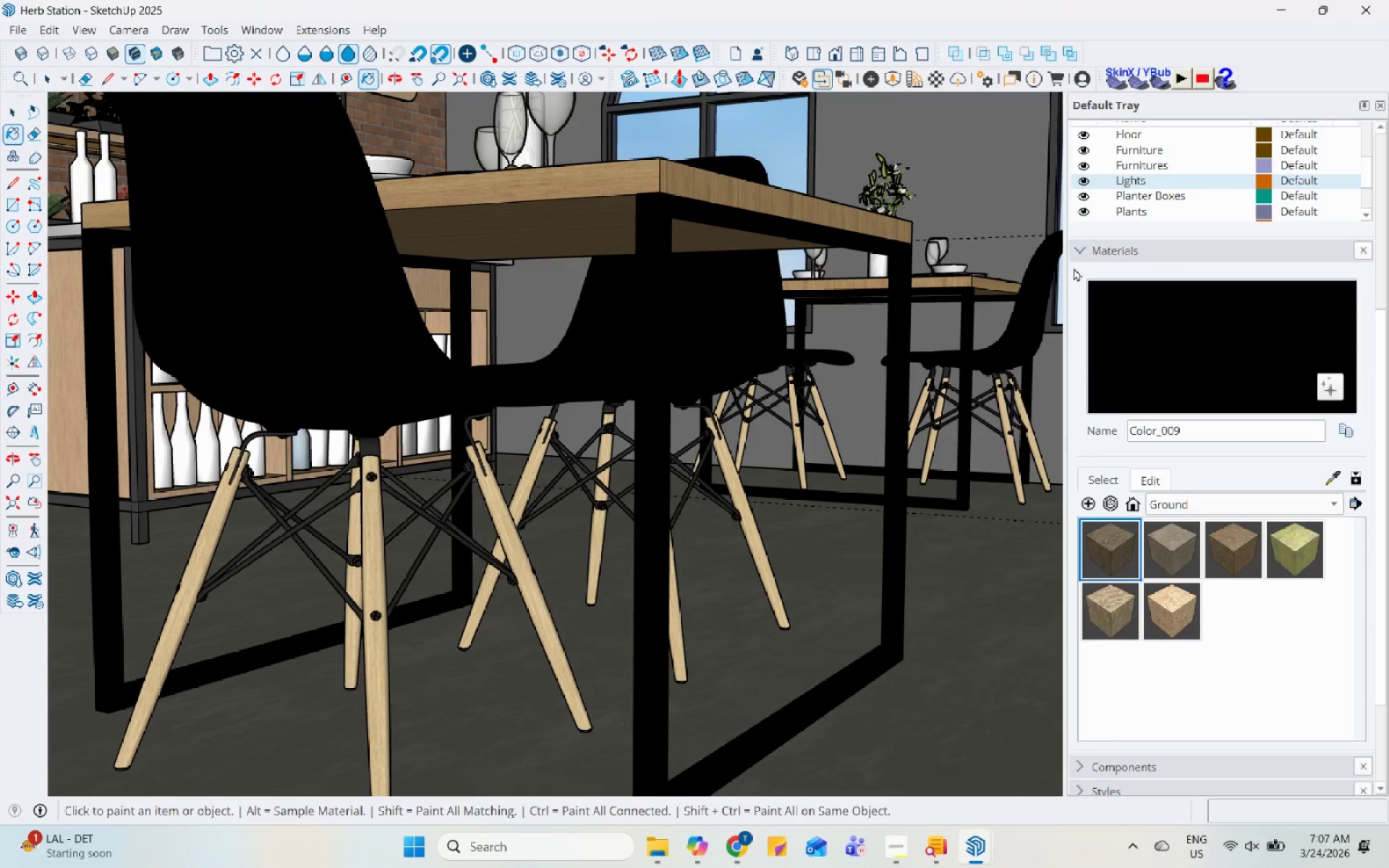 
scroll: coordinate [1267, 337], scroll_direction: up, amount: 5.0
 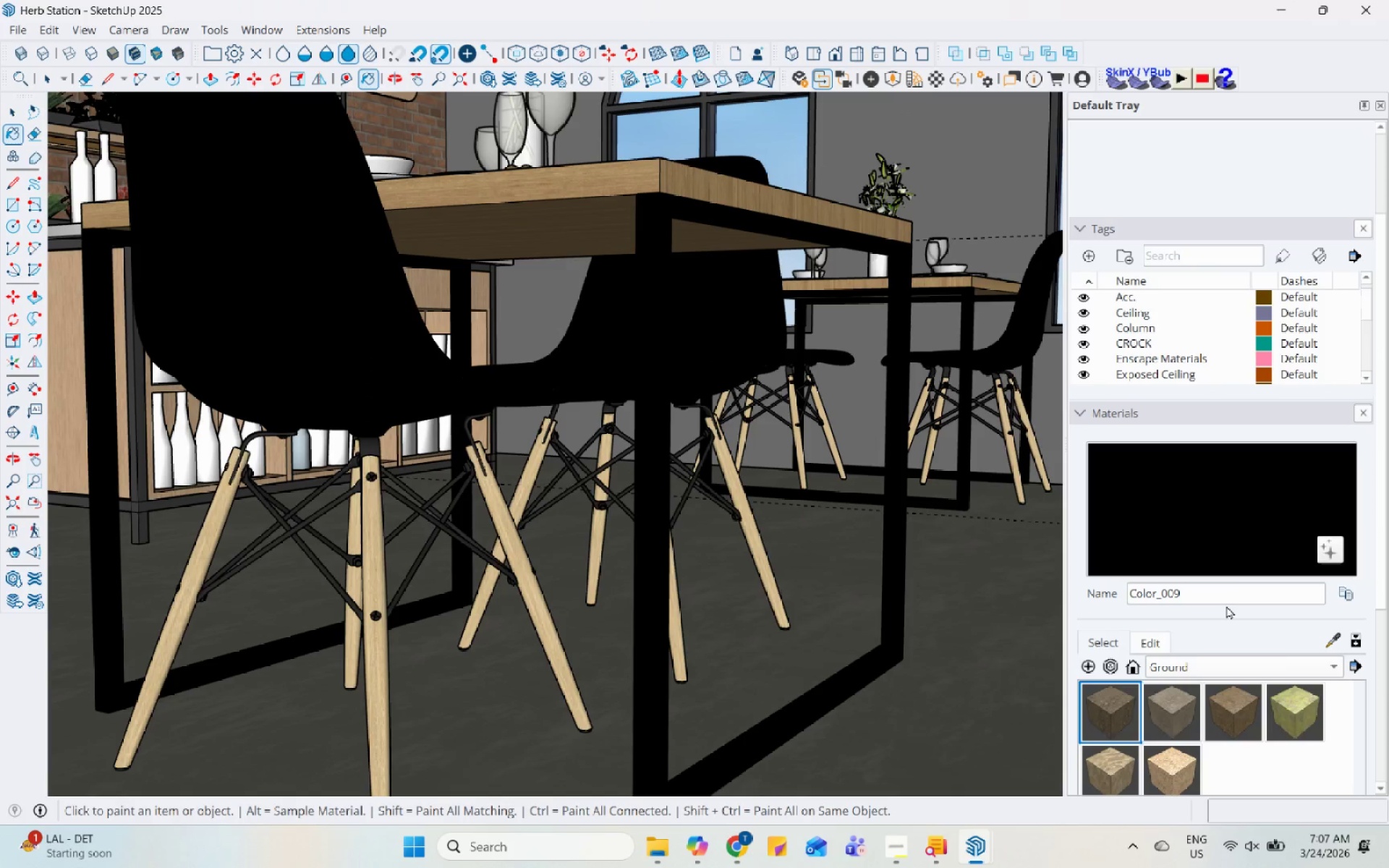 
double_click([1229, 597])
 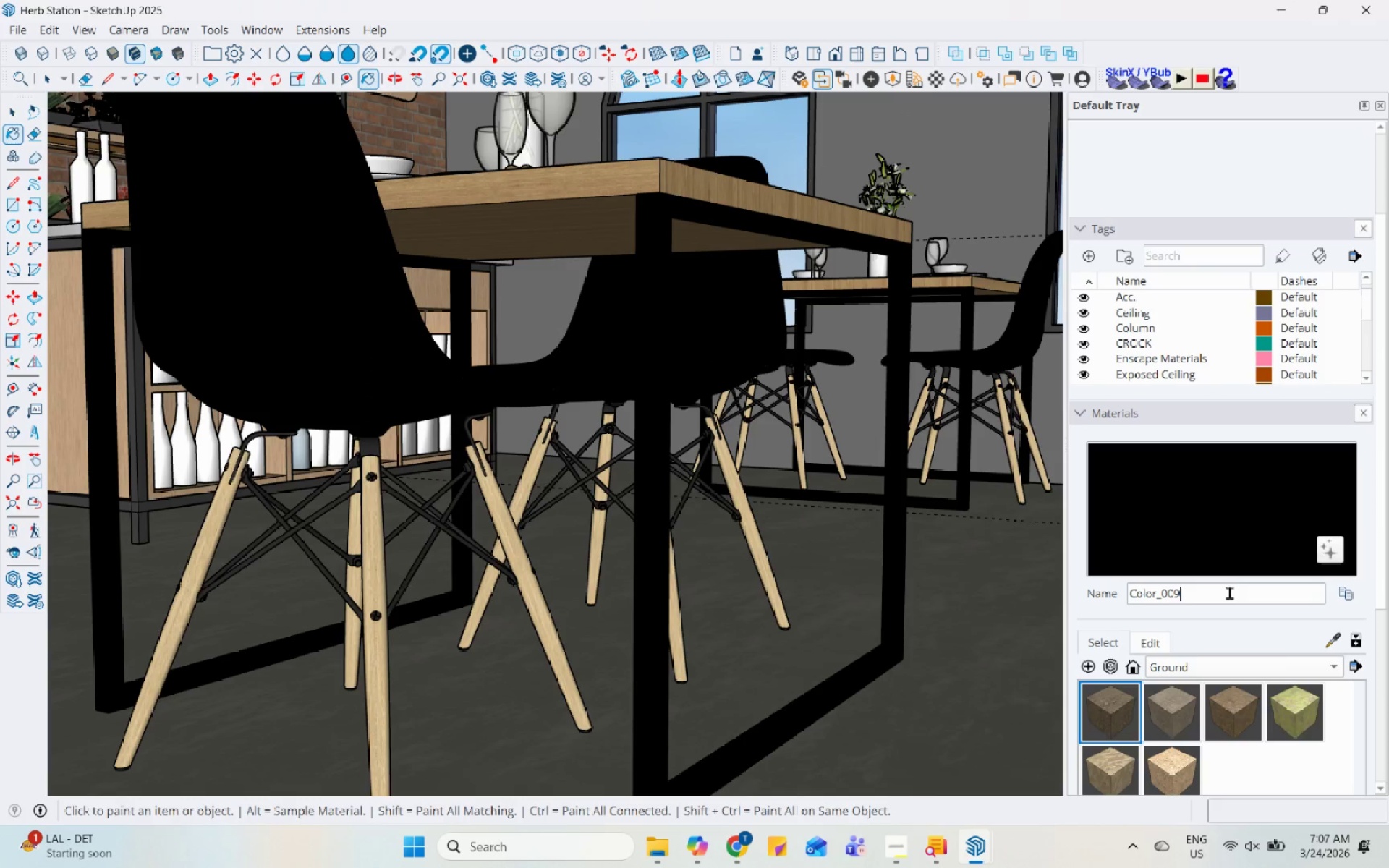 
type(_Steel)
 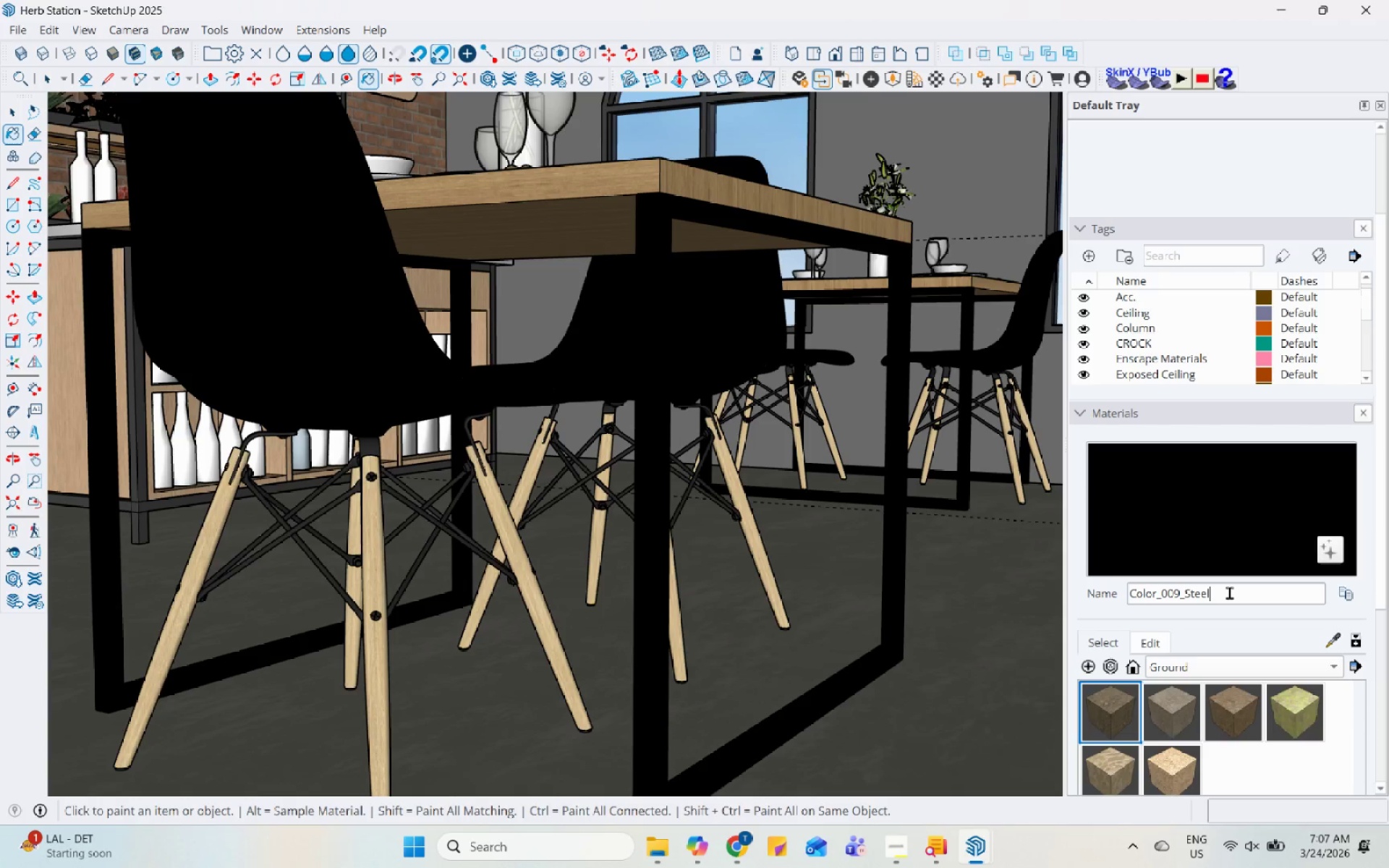 
key(Enter)
 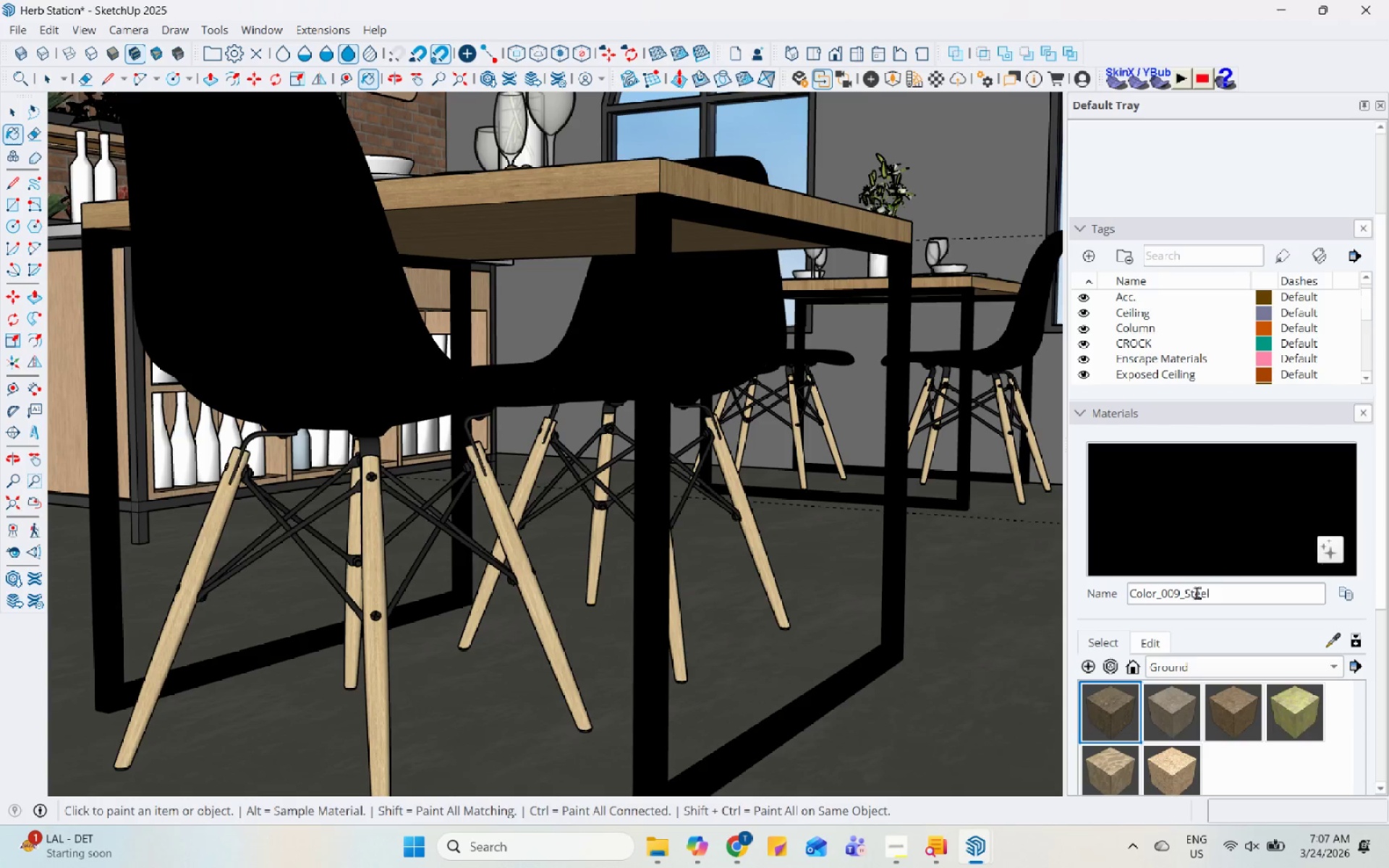 
scroll: coordinate [919, 377], scroll_direction: up, amount: 11.0
 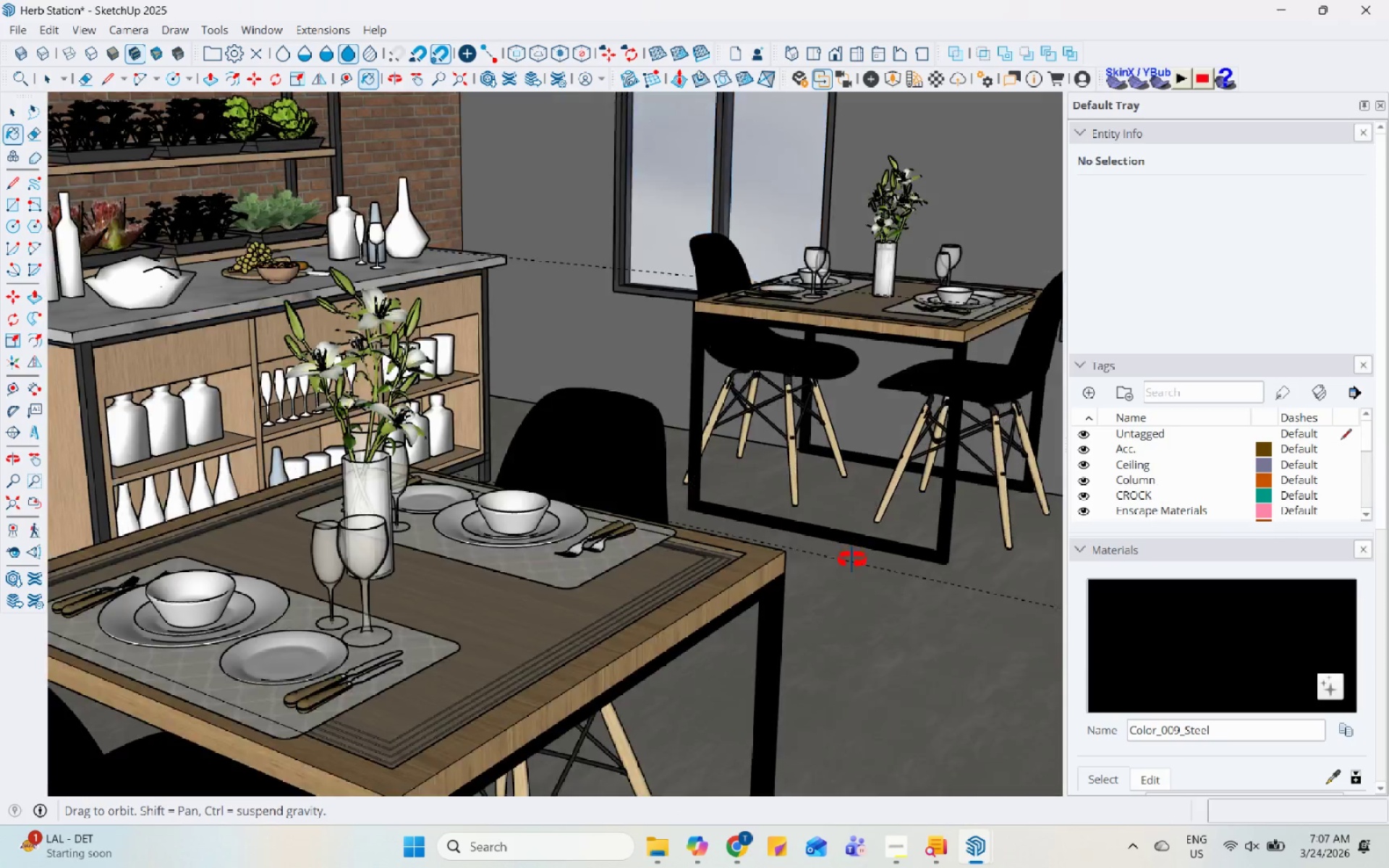 
key(Space)
 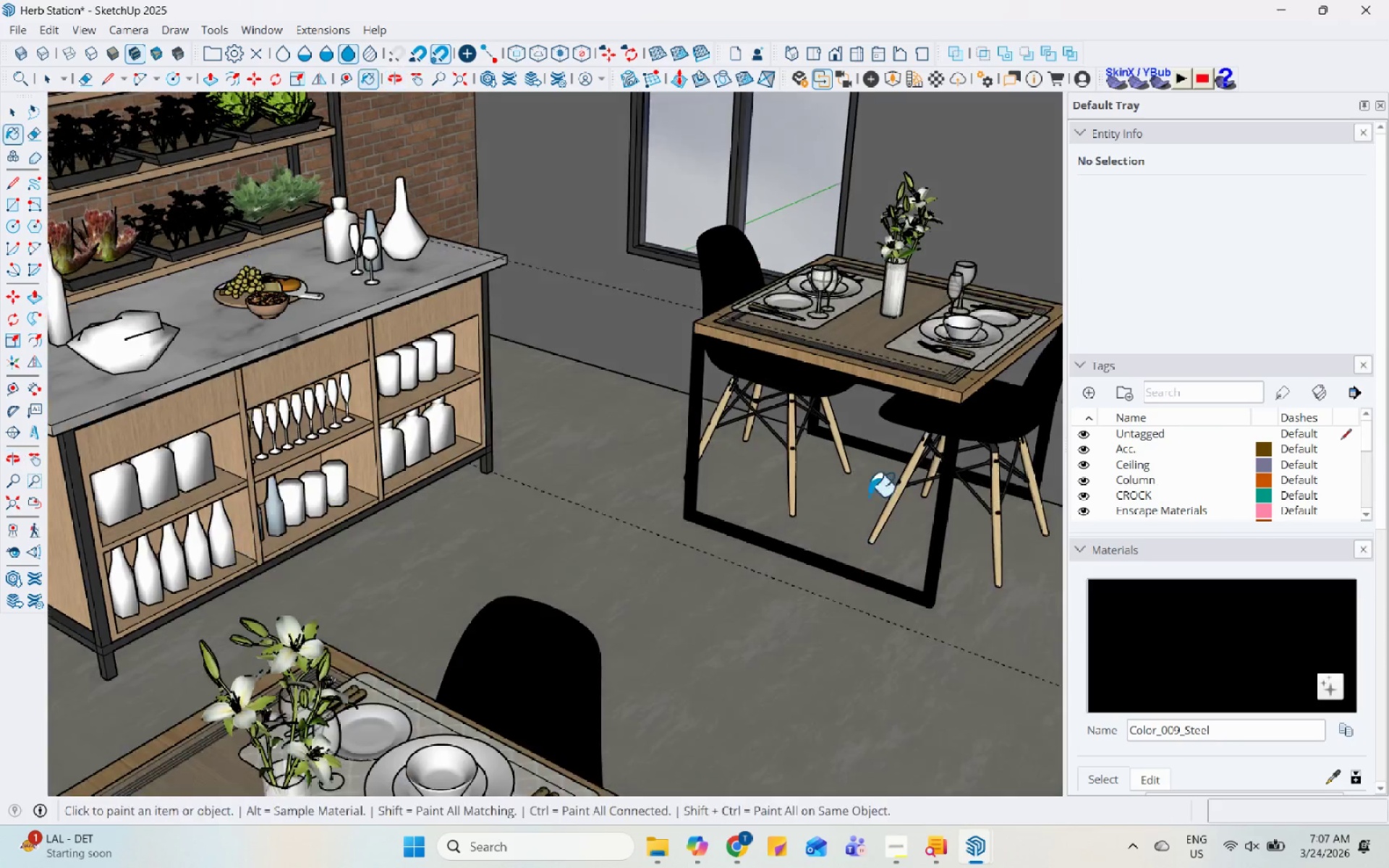 
key(Escape)
 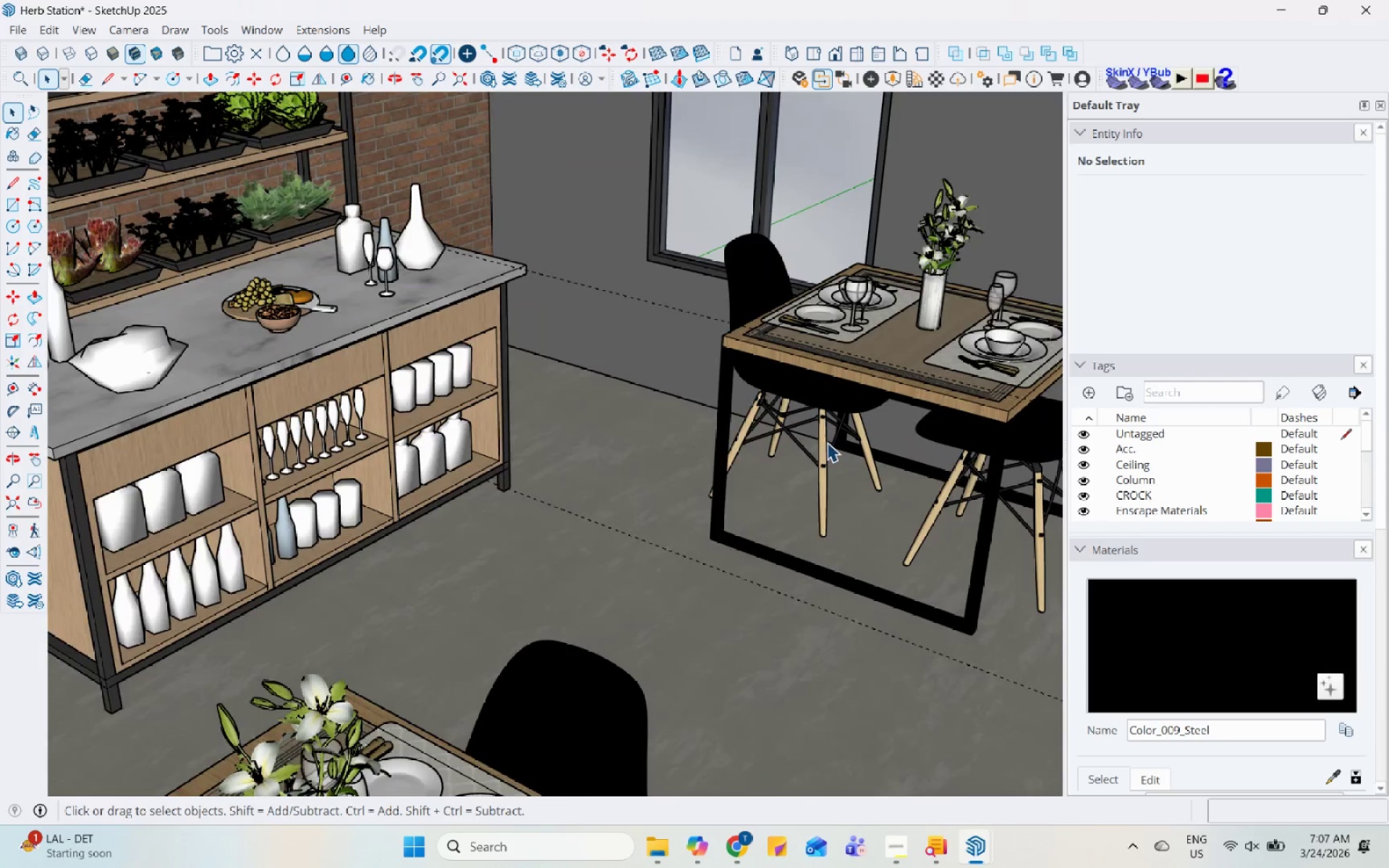 
key(Escape)
 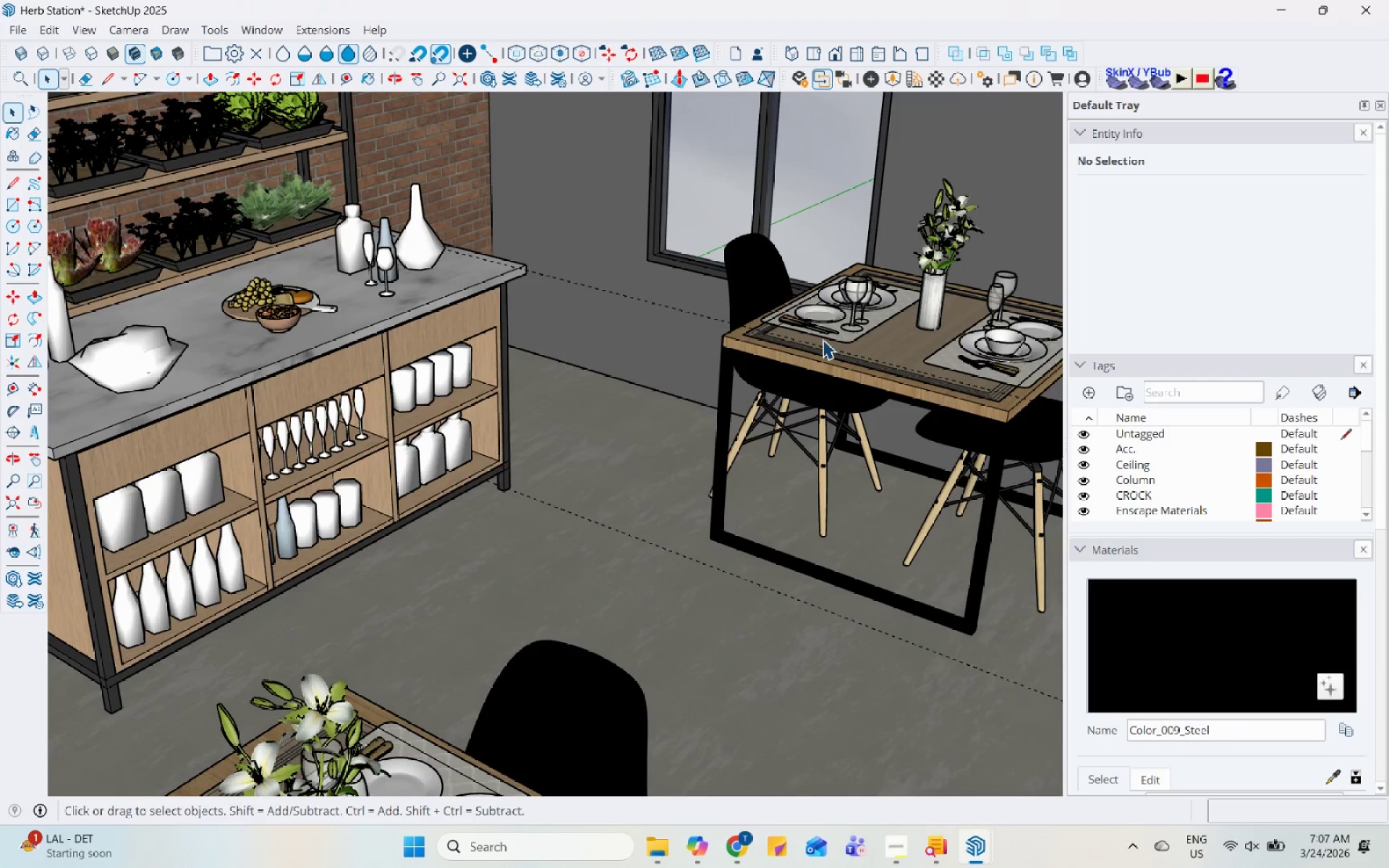 
scroll: coordinate [827, 442], scroll_direction: down, amount: 2.0
 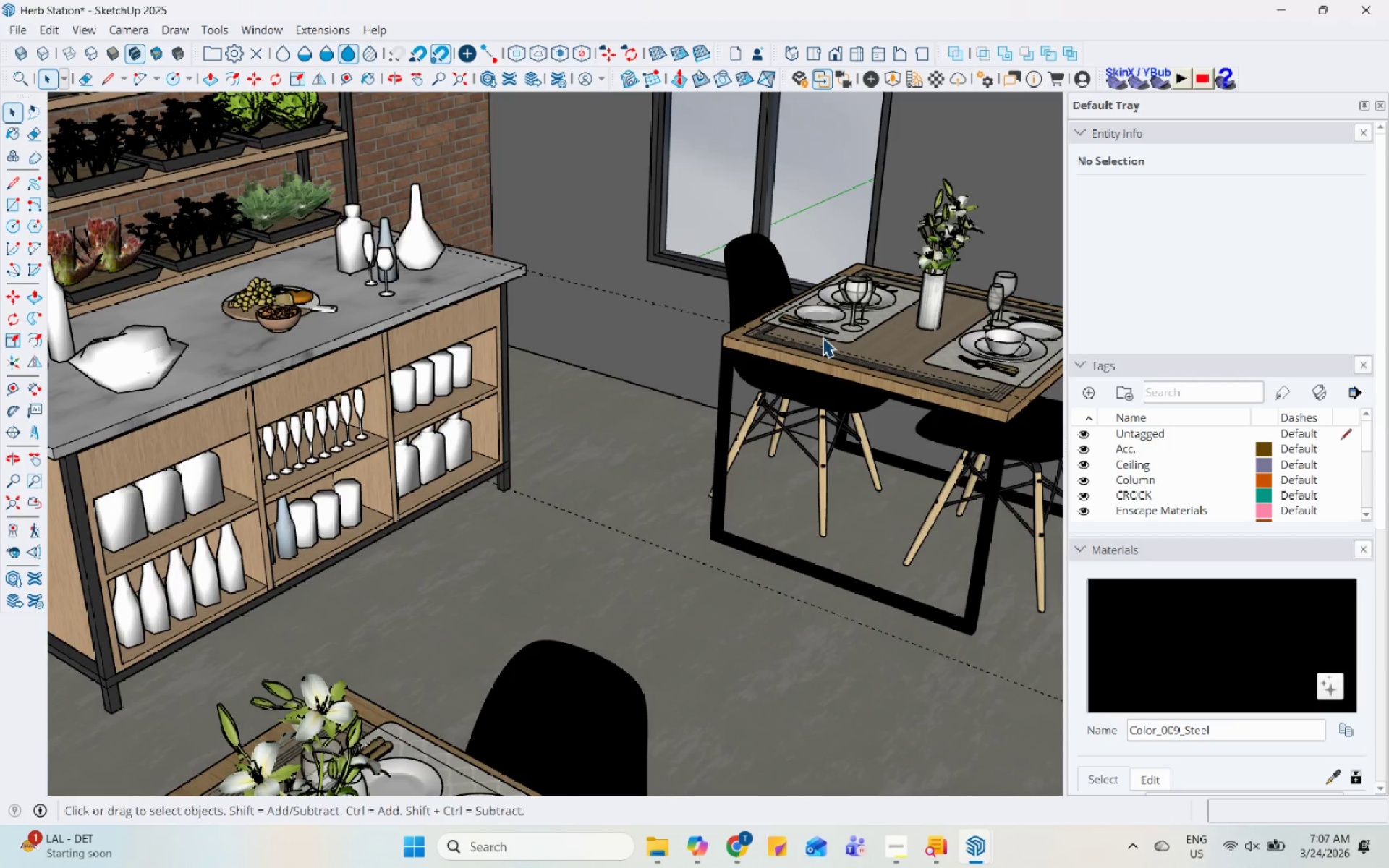 
key(Space)
 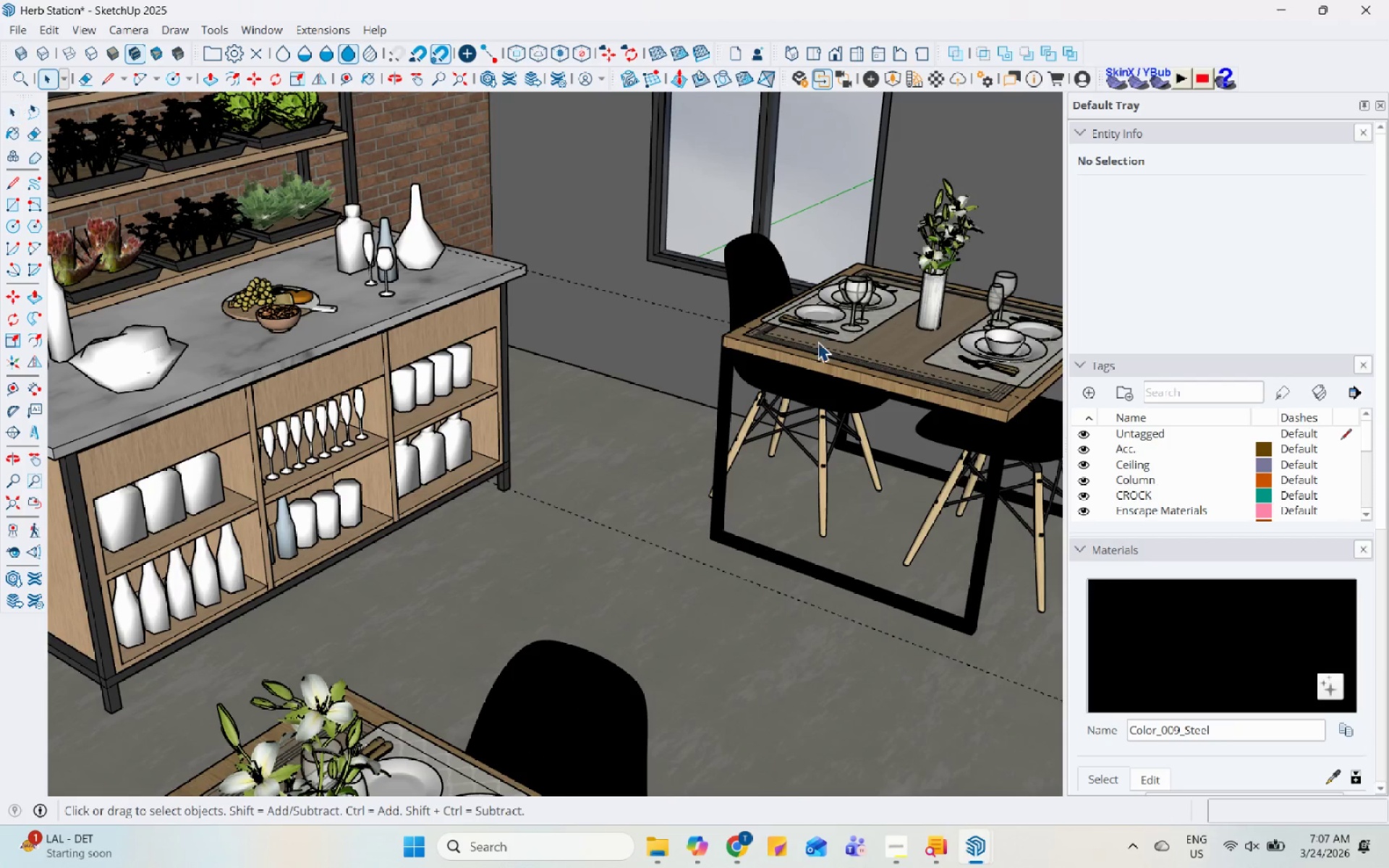 
middle_click([800, 230])
 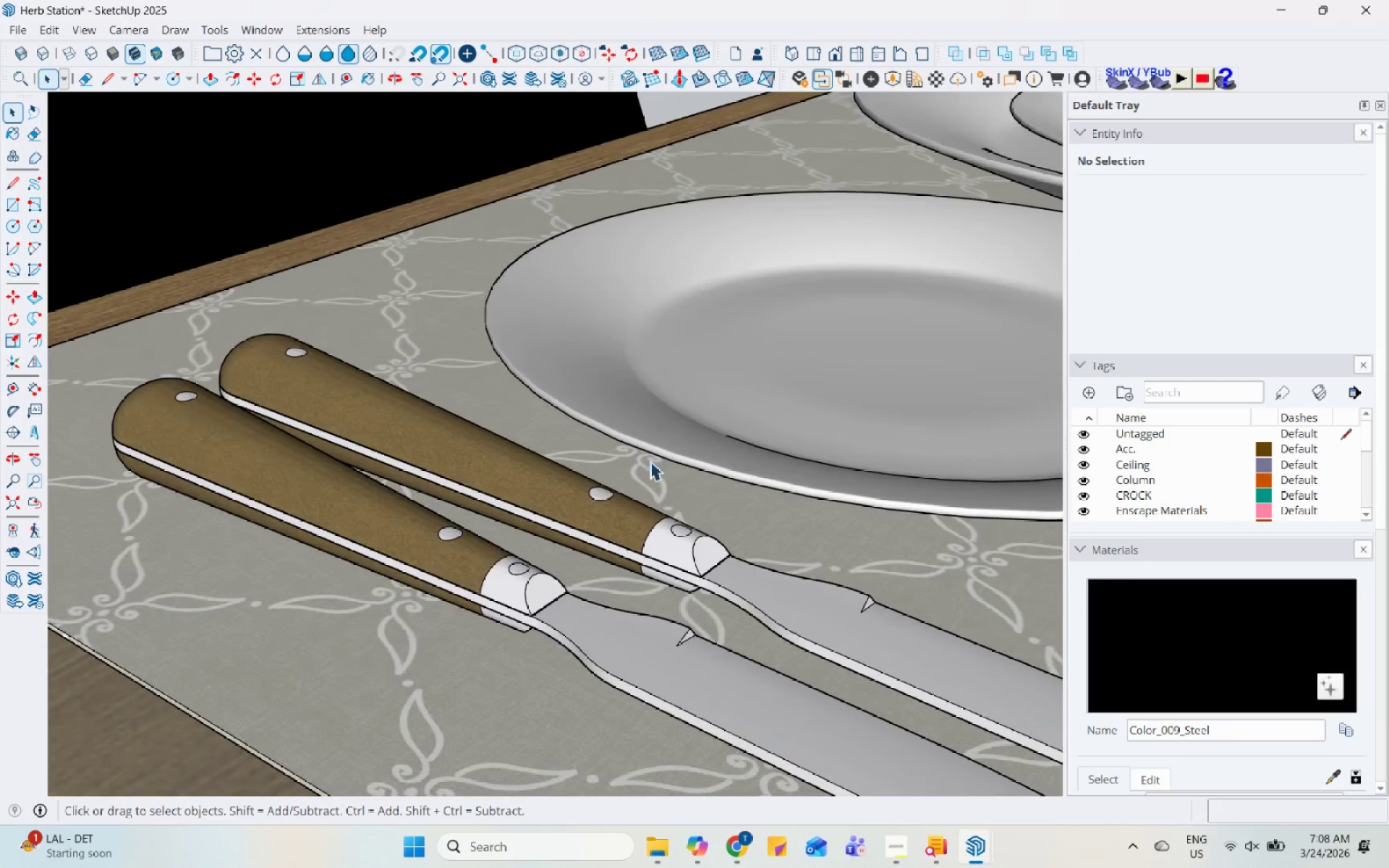 
left_click([540, 513])
 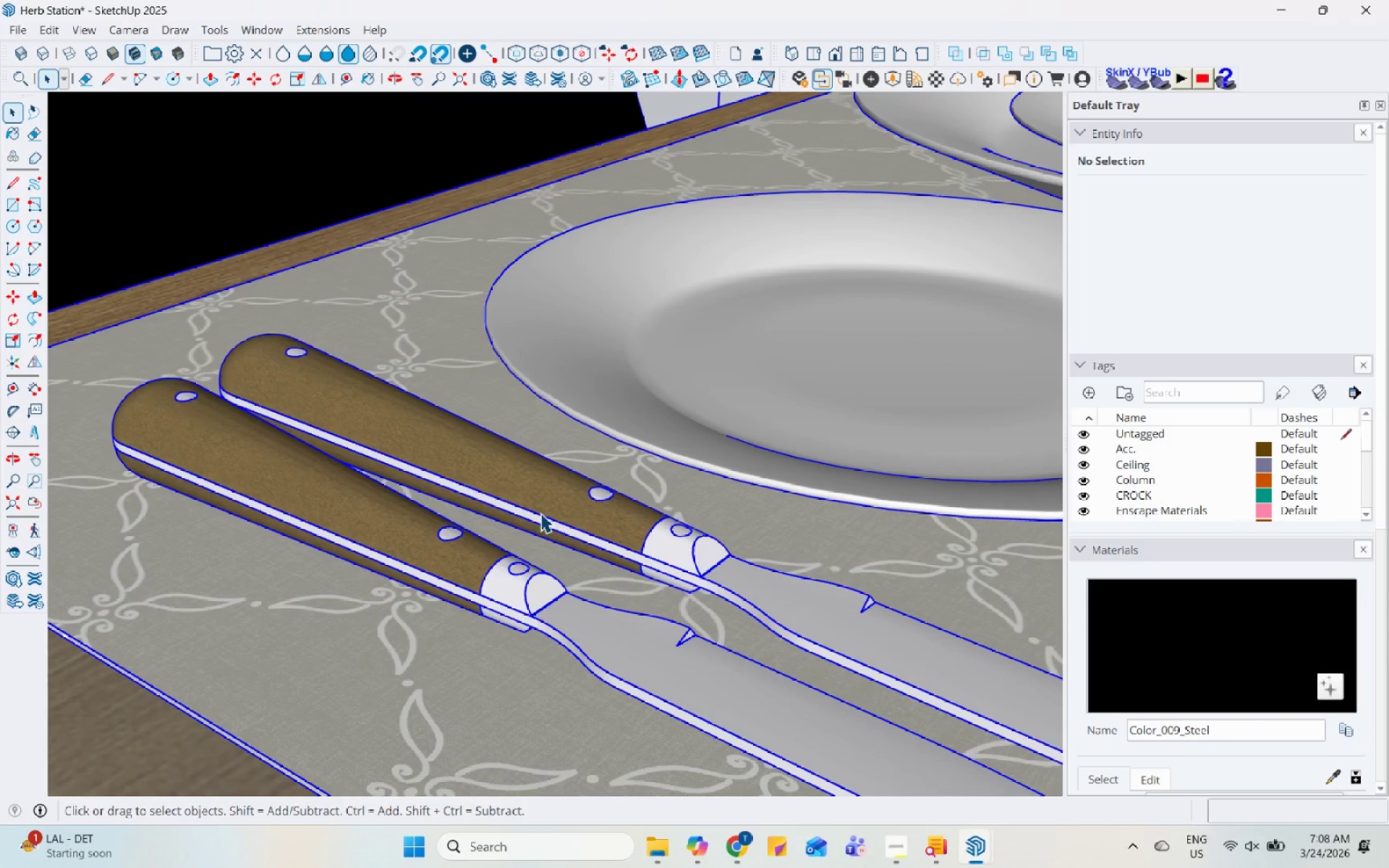 
scroll: coordinate [760, 357], scroll_direction: up, amount: 32.0
 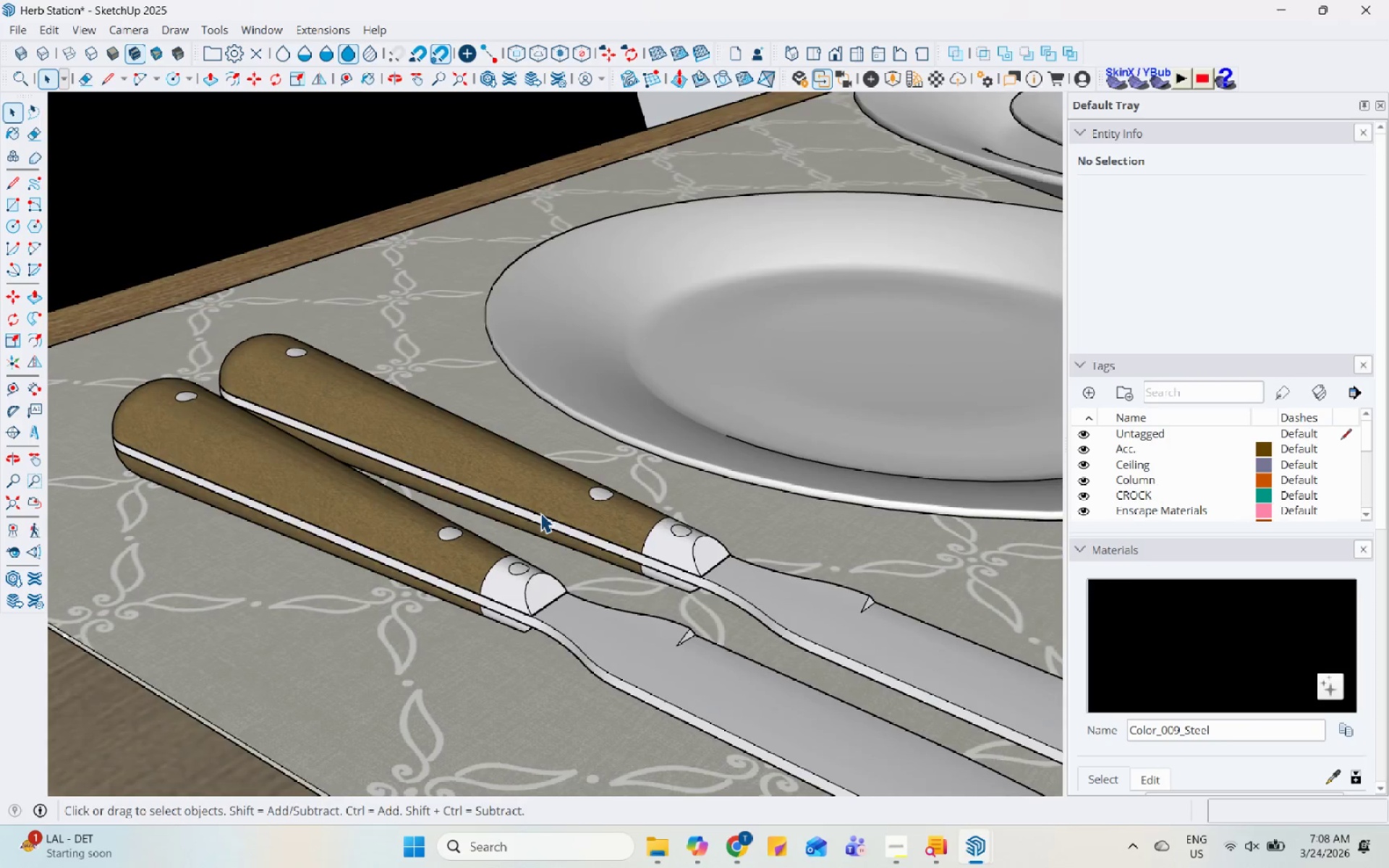 
scroll: coordinate [762, 468], scroll_direction: down, amount: 21.0
 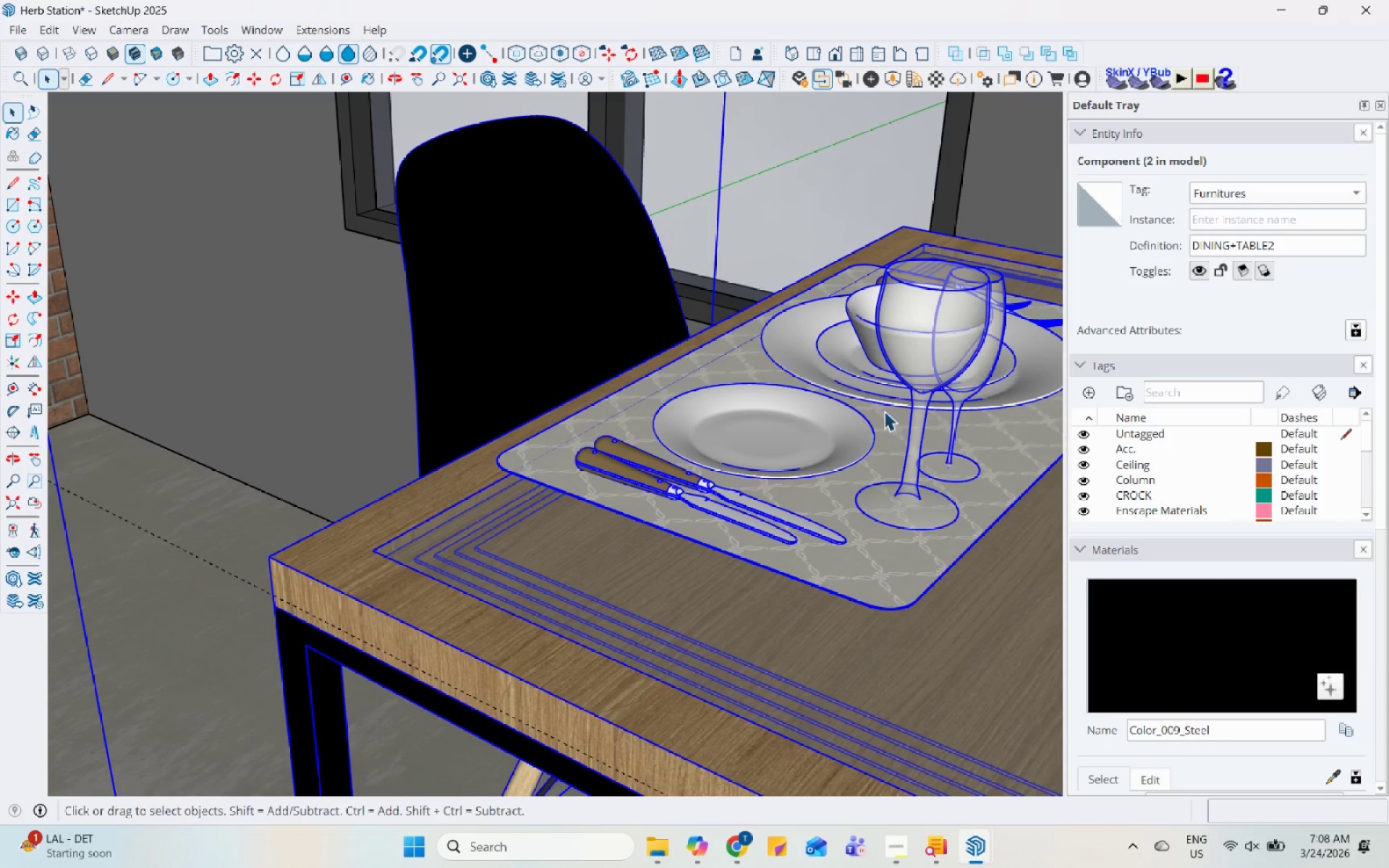 
double_click([770, 409])
 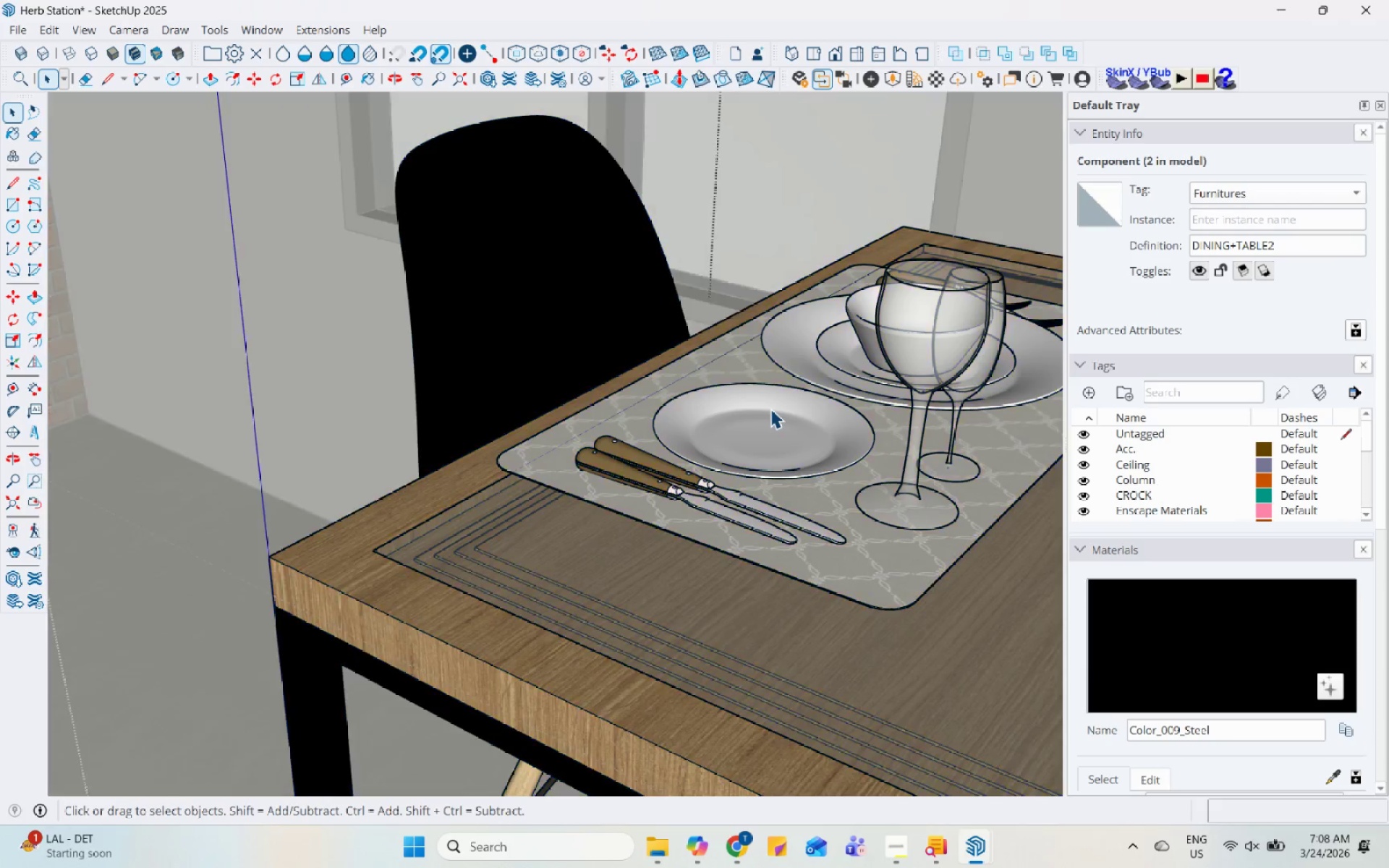 
triple_click([770, 409])
 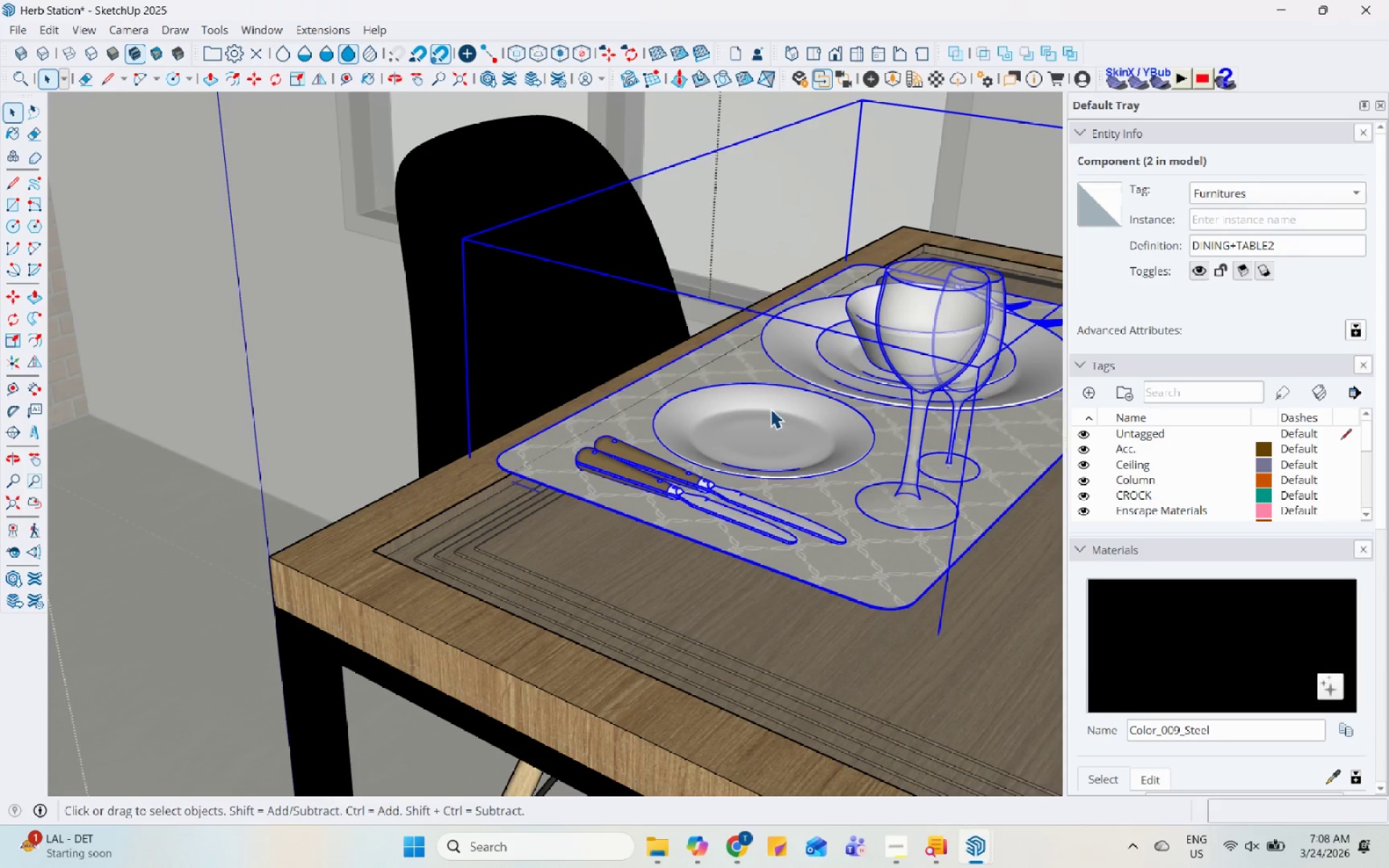 
triple_click([770, 409])
 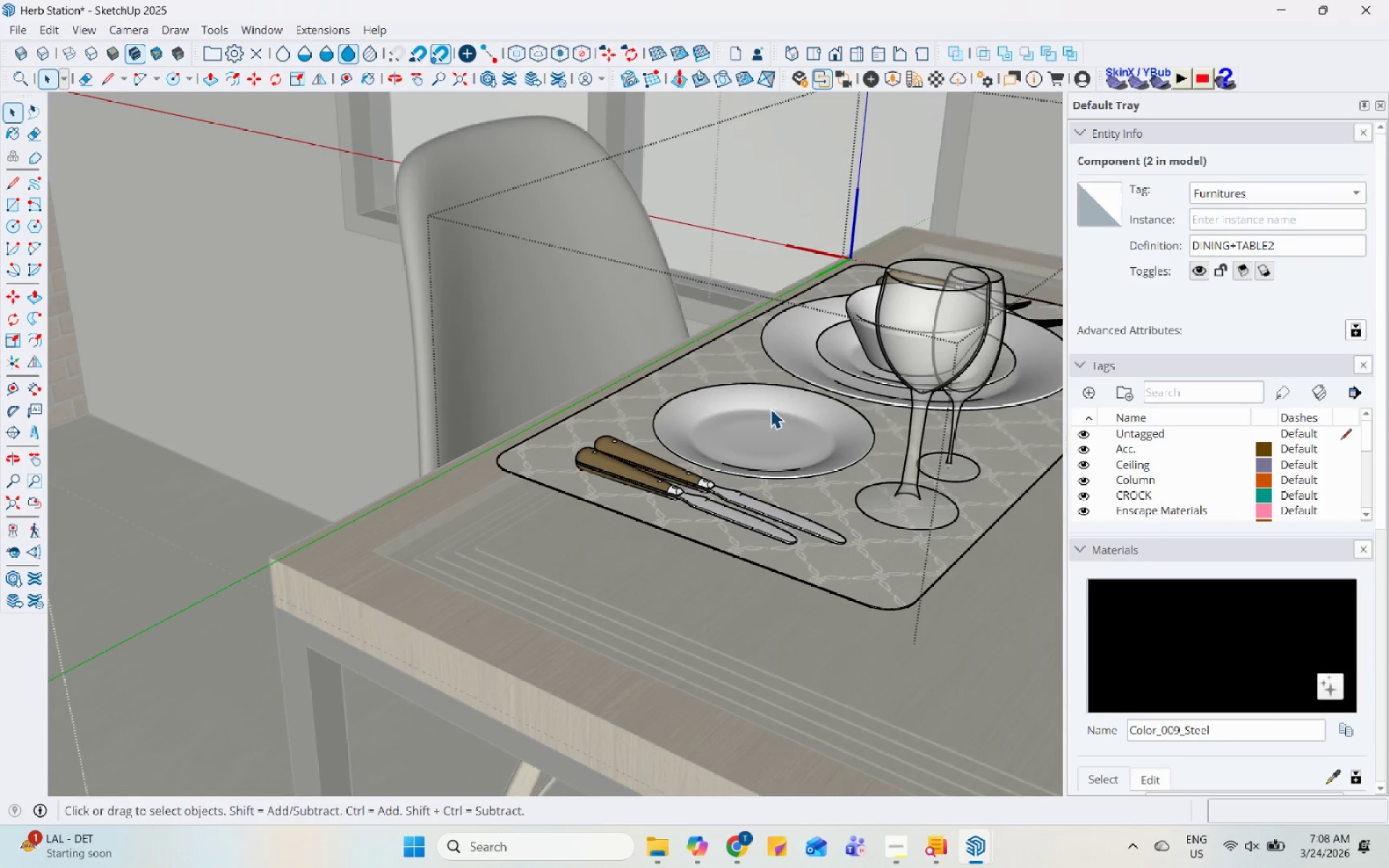 
triple_click([770, 409])
 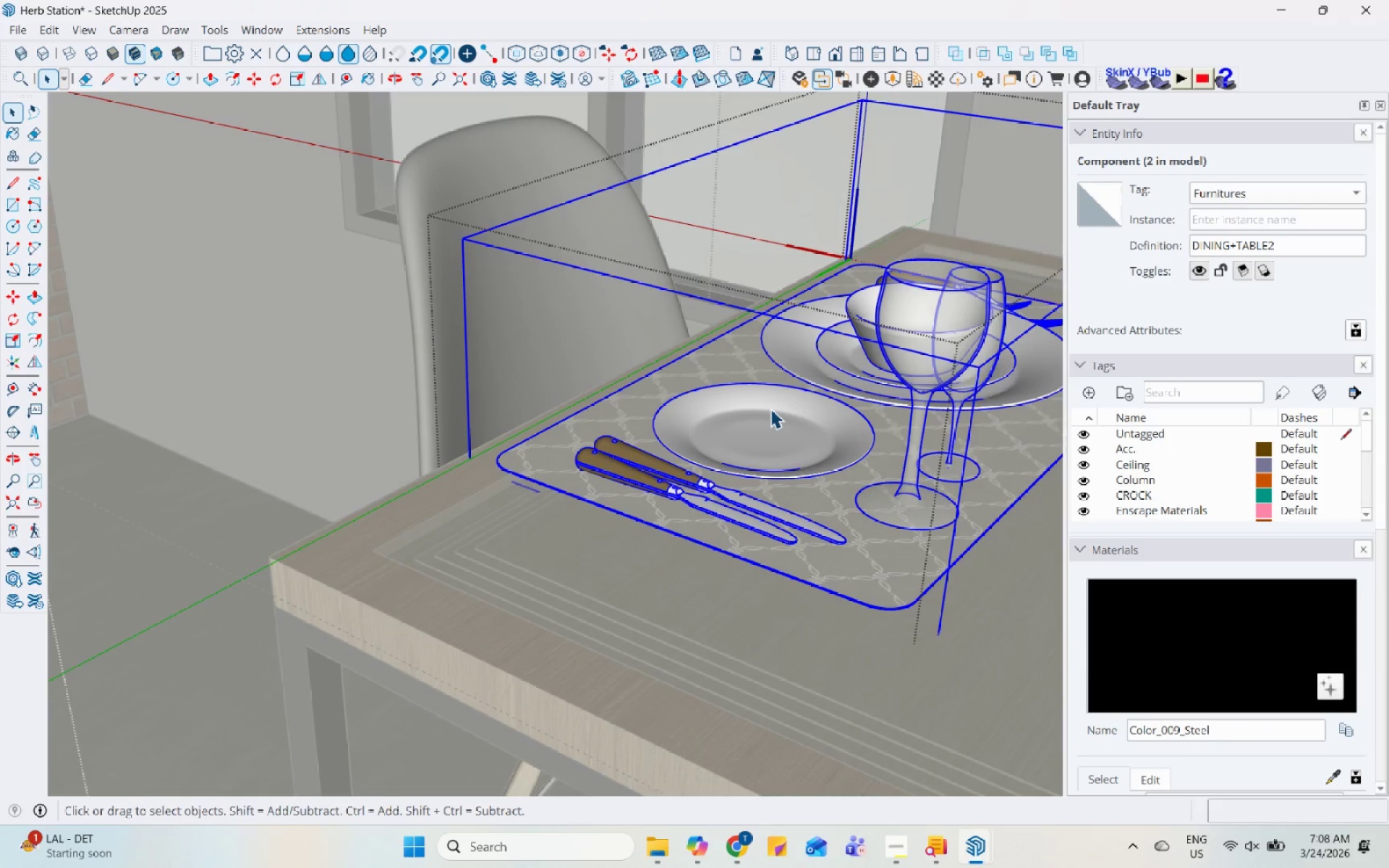 
triple_click([770, 409])
 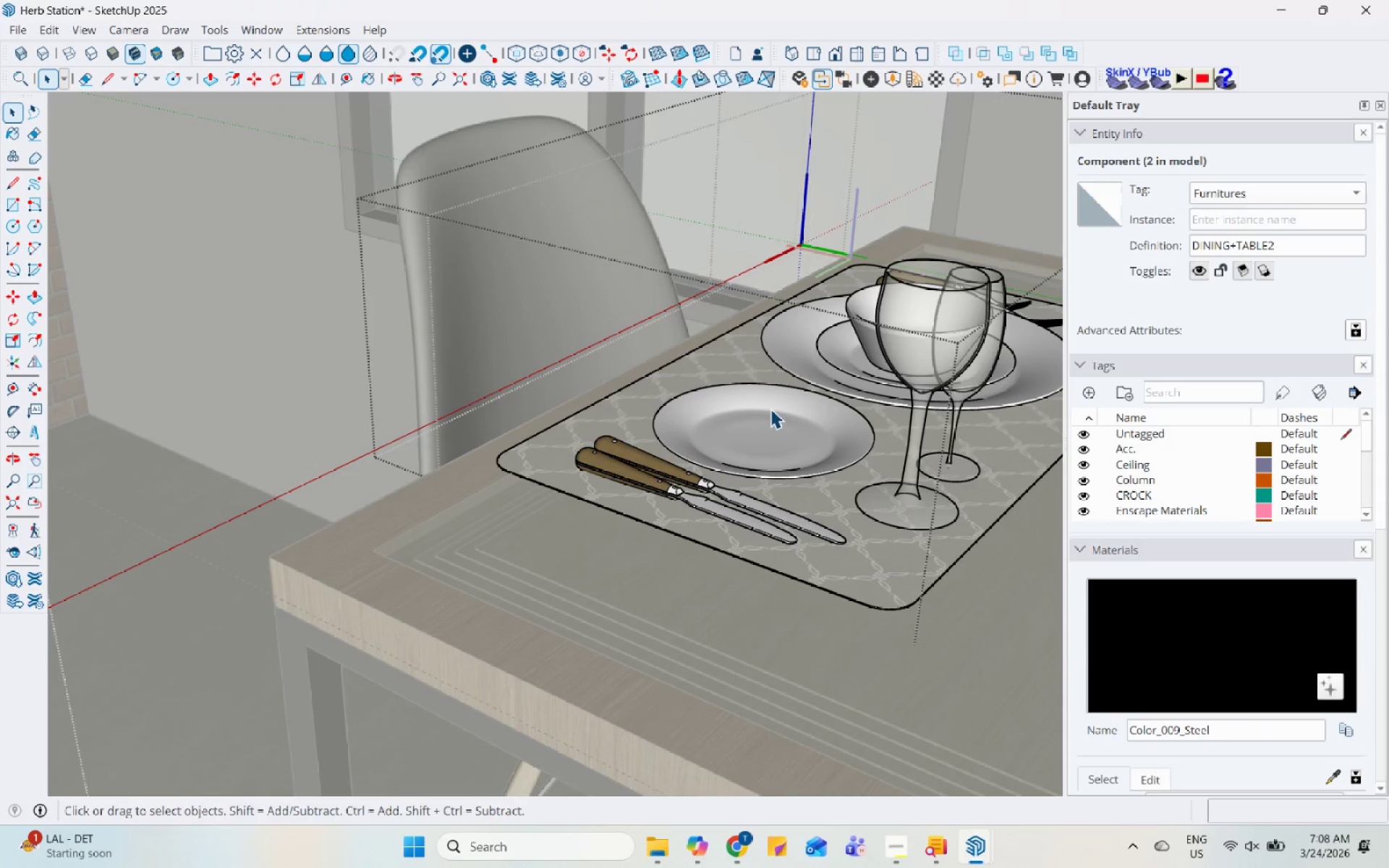 
triple_click([770, 409])
 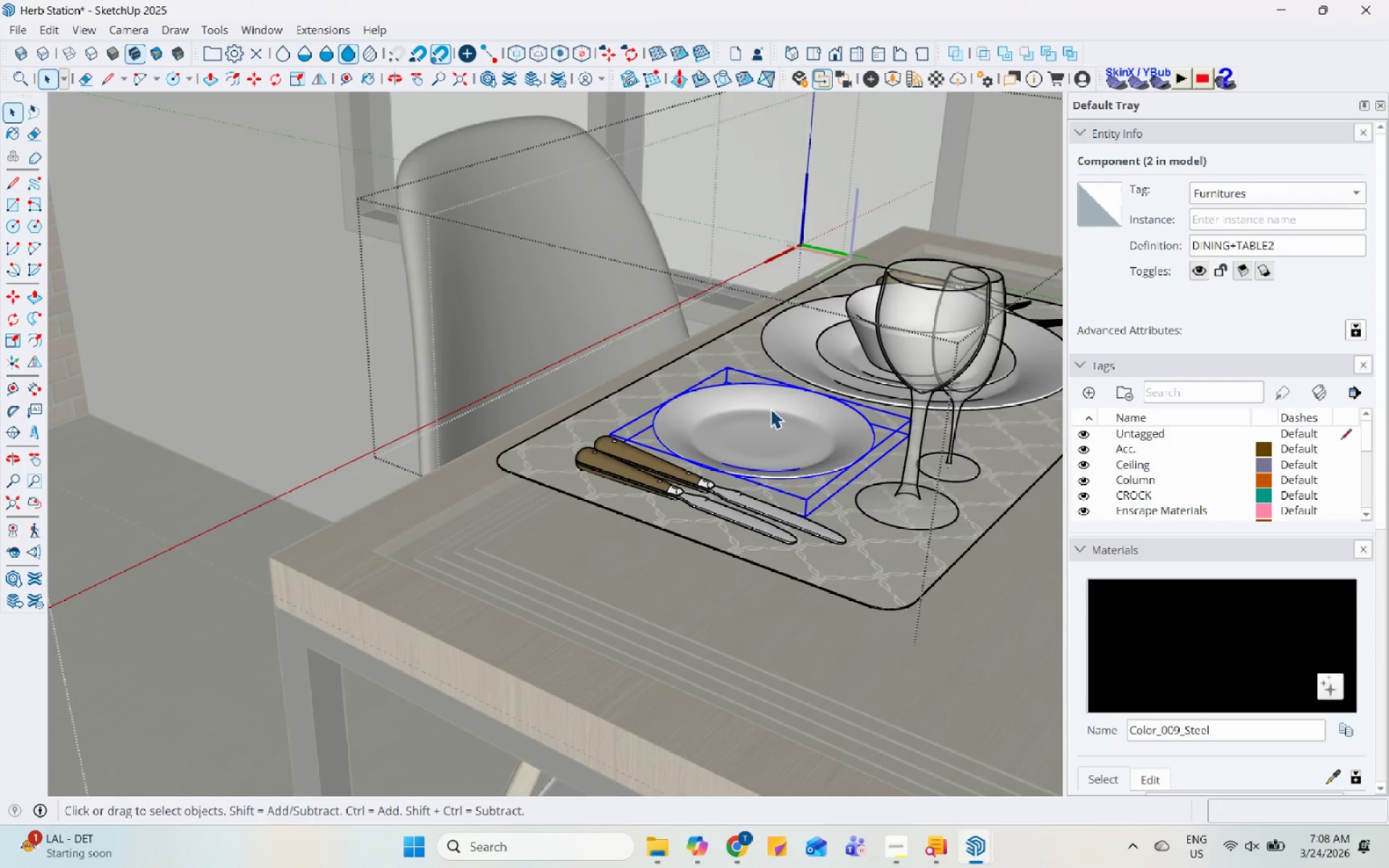 
triple_click([770, 409])
 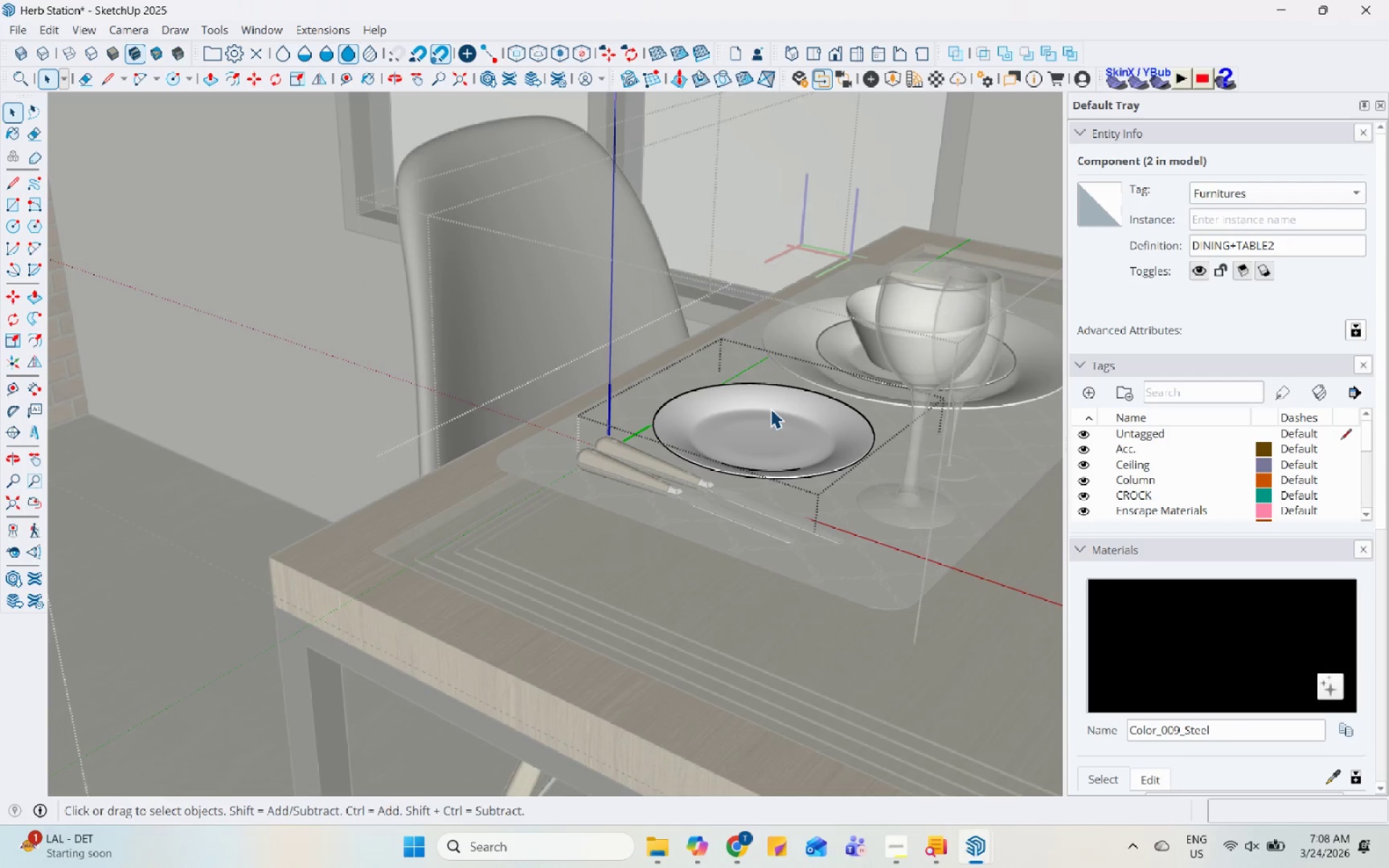 
triple_click([770, 409])
 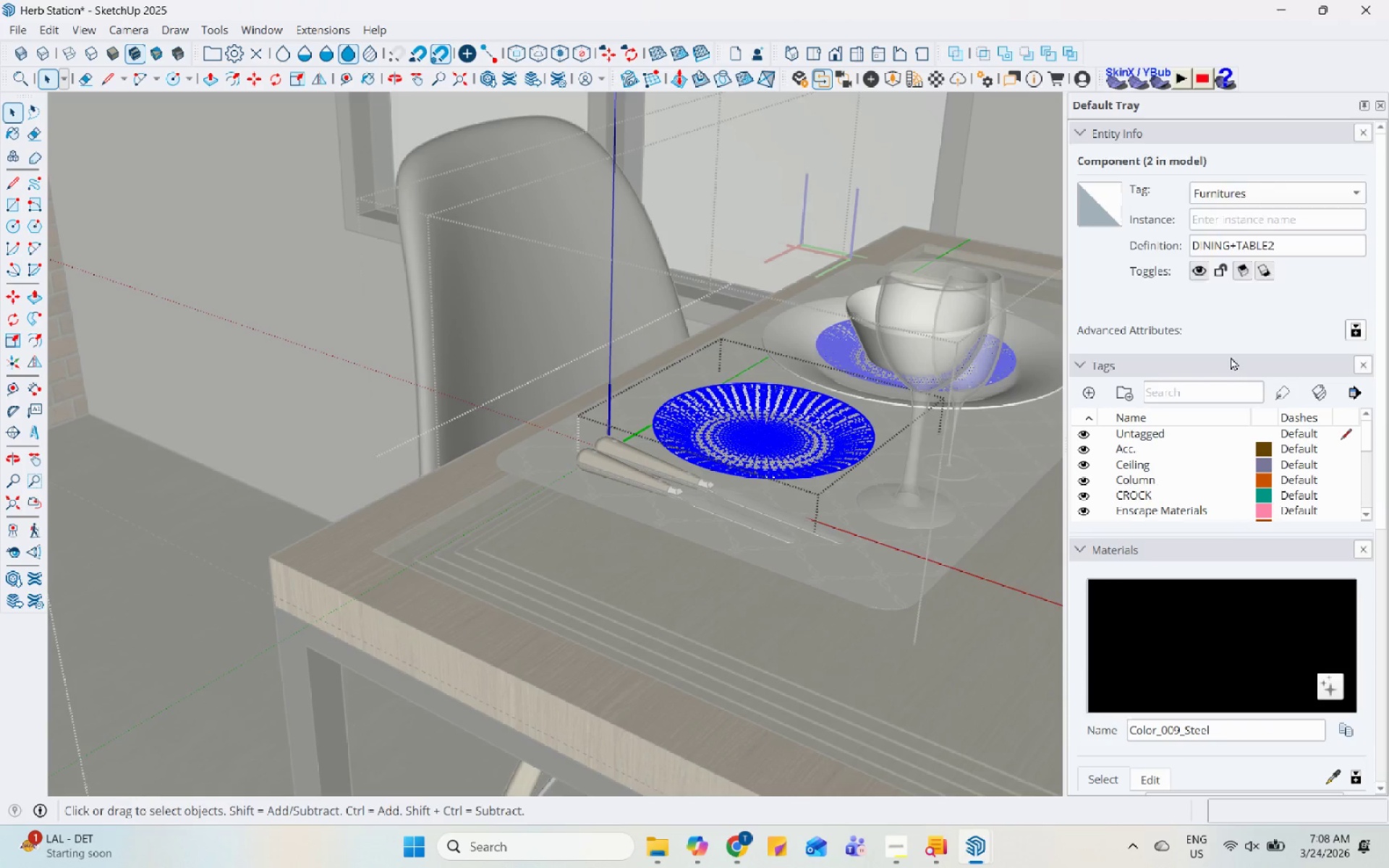 
scroll: coordinate [1232, 297], scroll_direction: up, amount: 3.0
 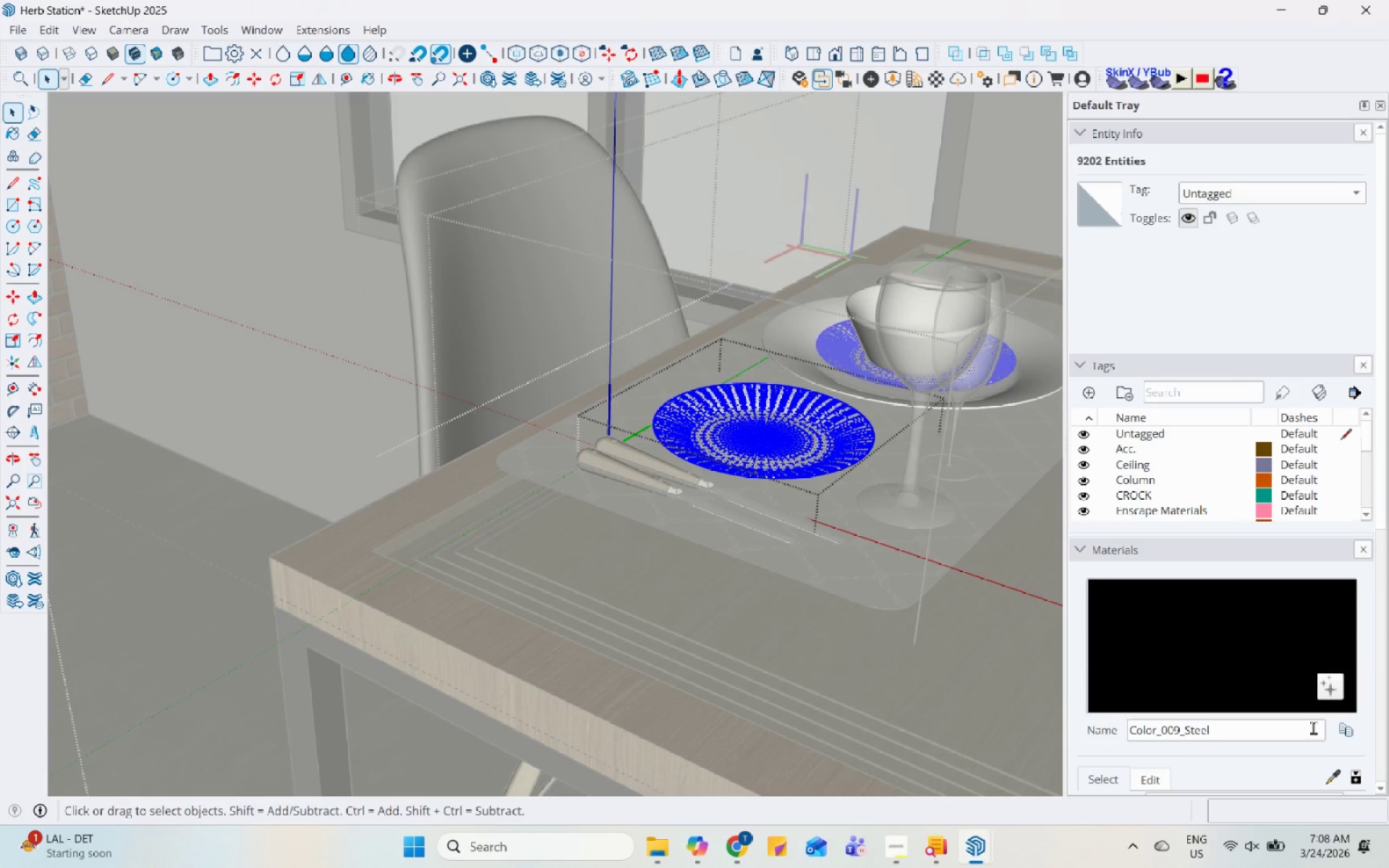 
left_click([1335, 775])
 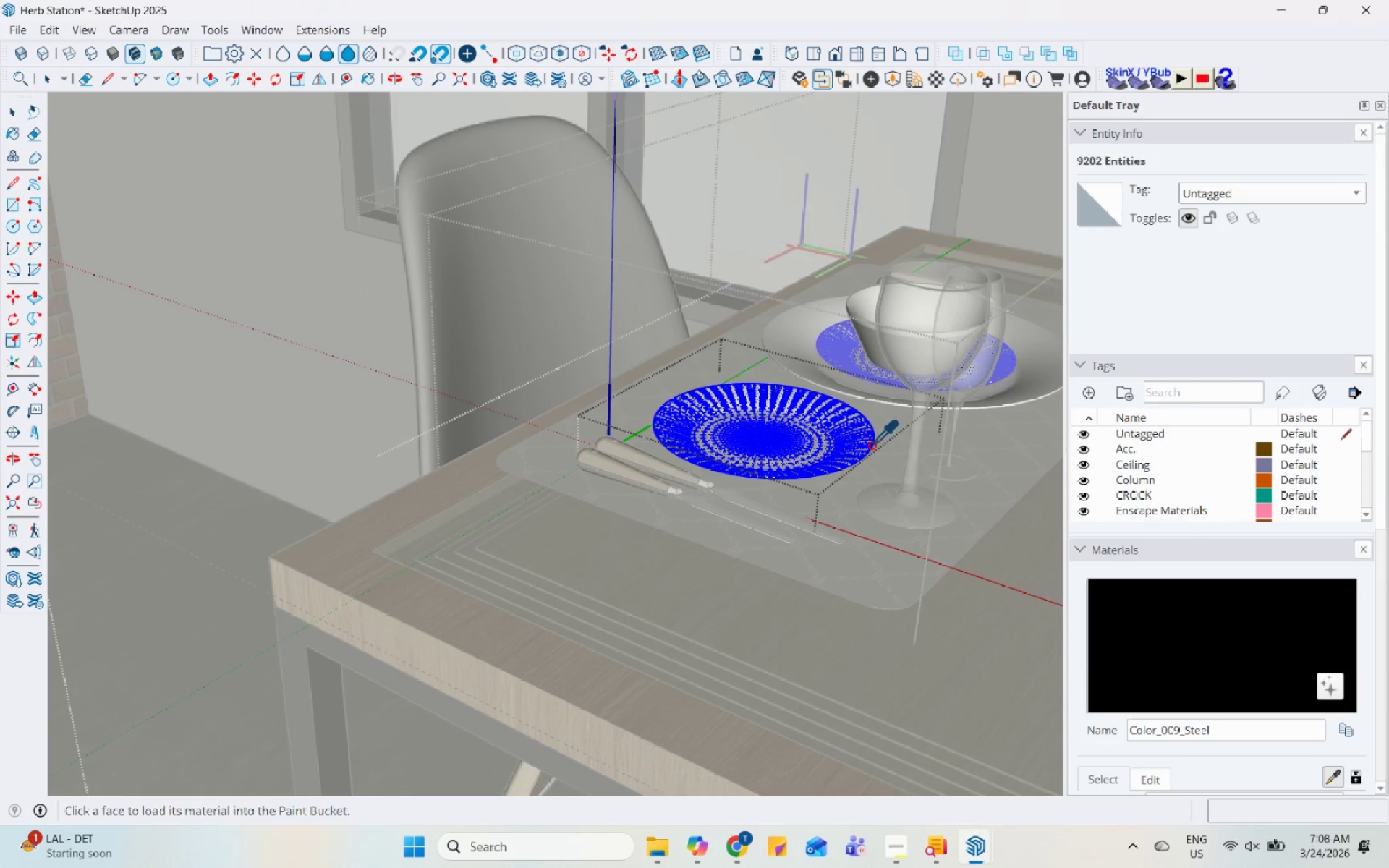 
left_click([841, 428])
 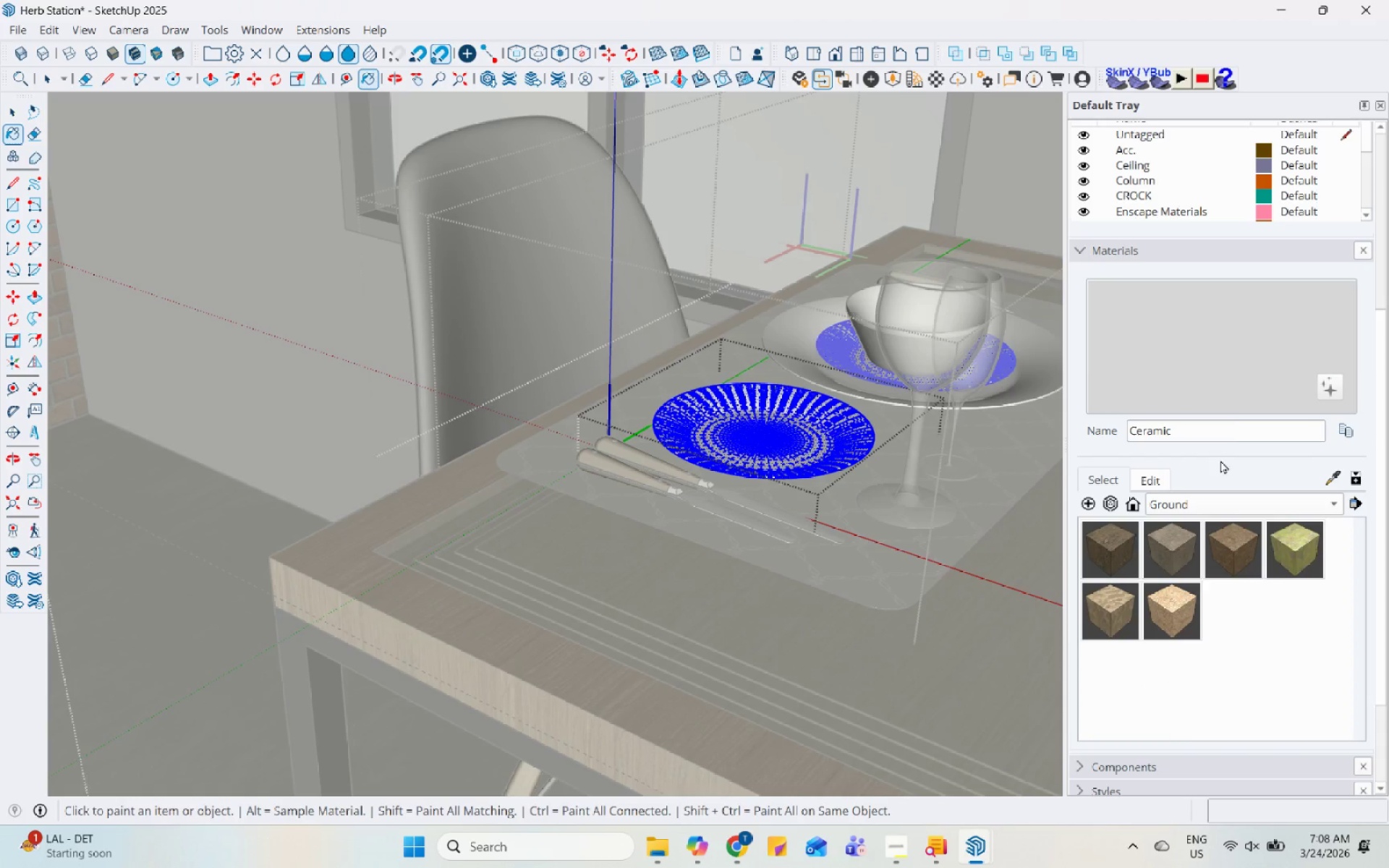 
left_click([1233, 428])
 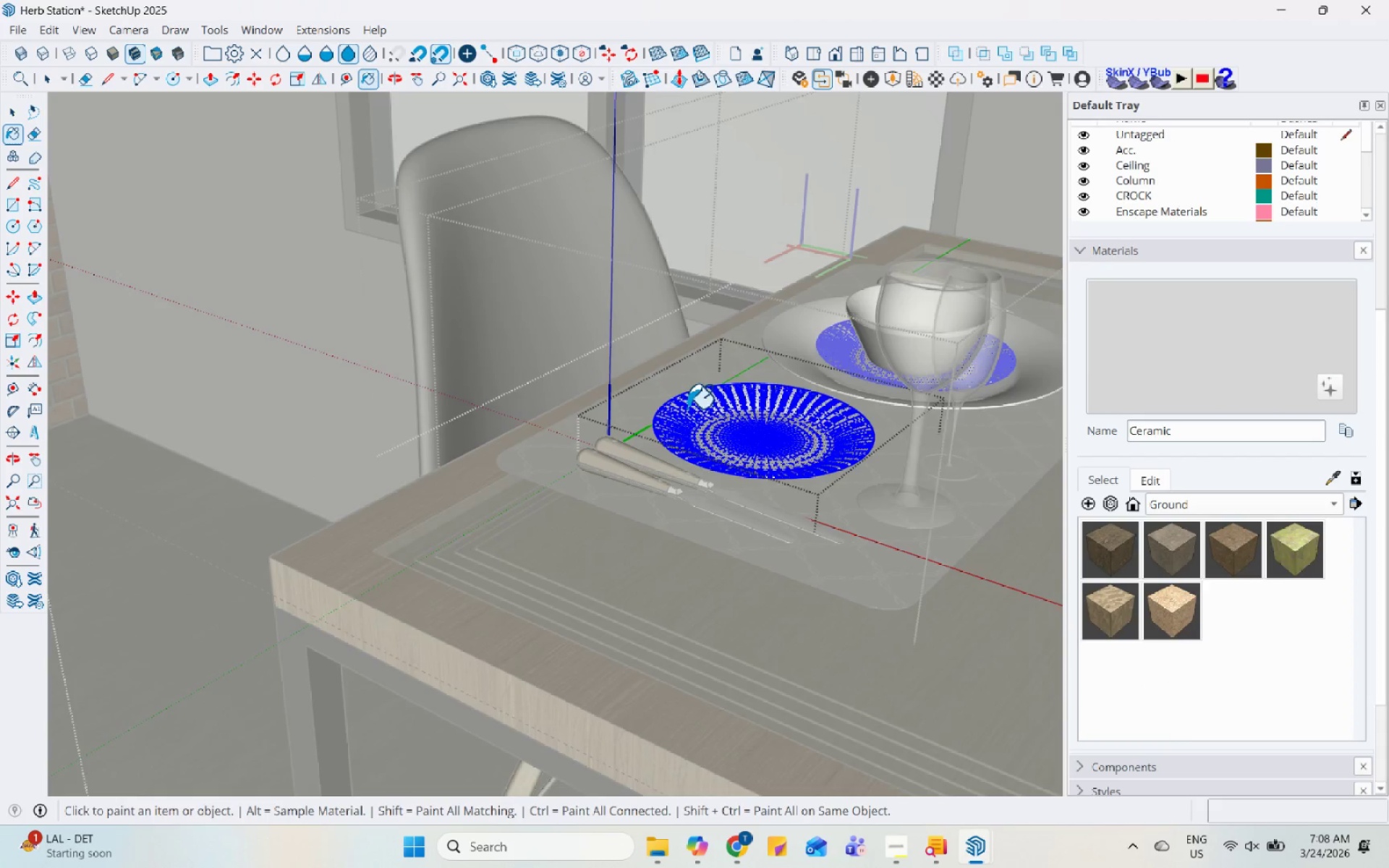 
key(Space)
 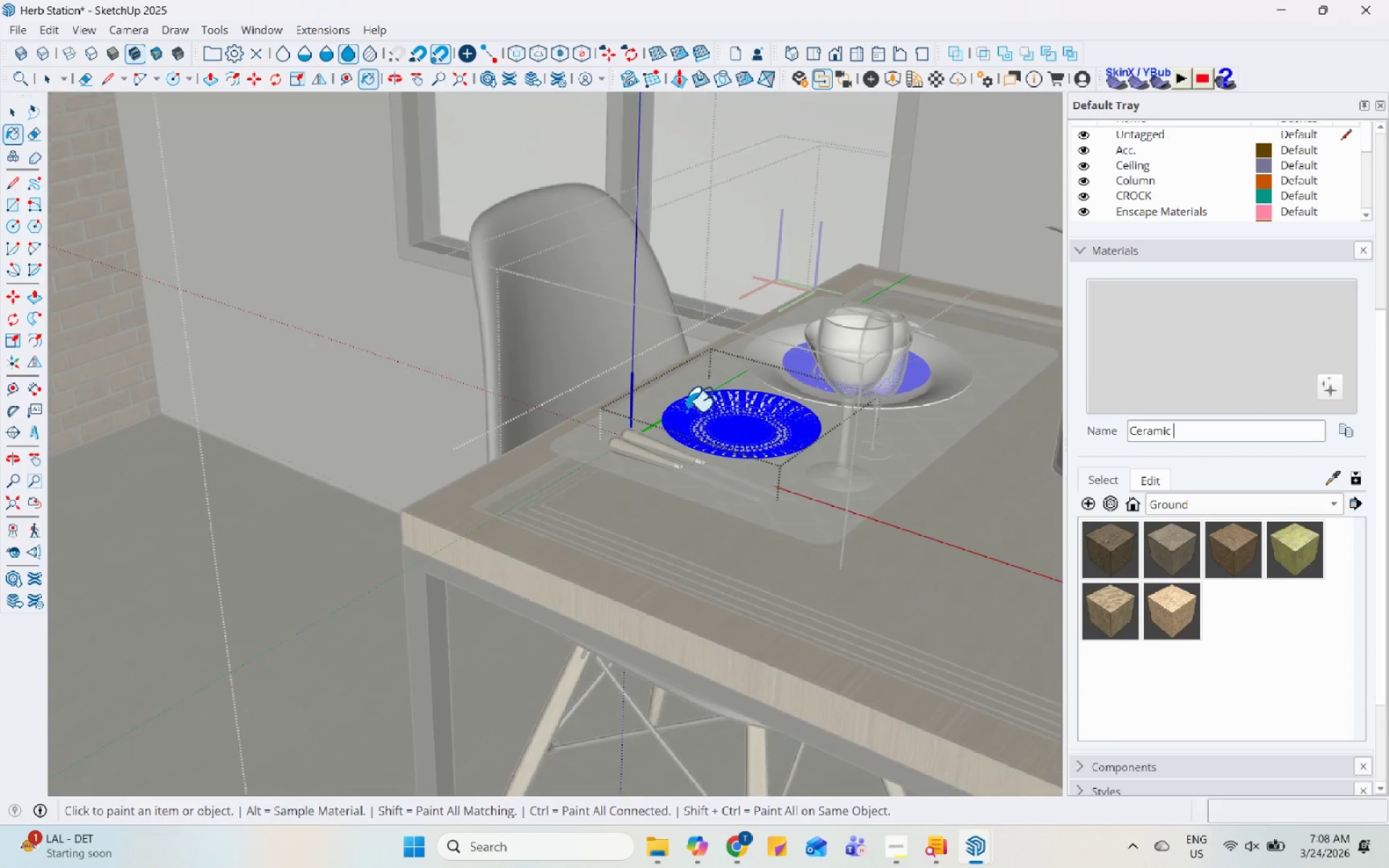 
key(Escape)
 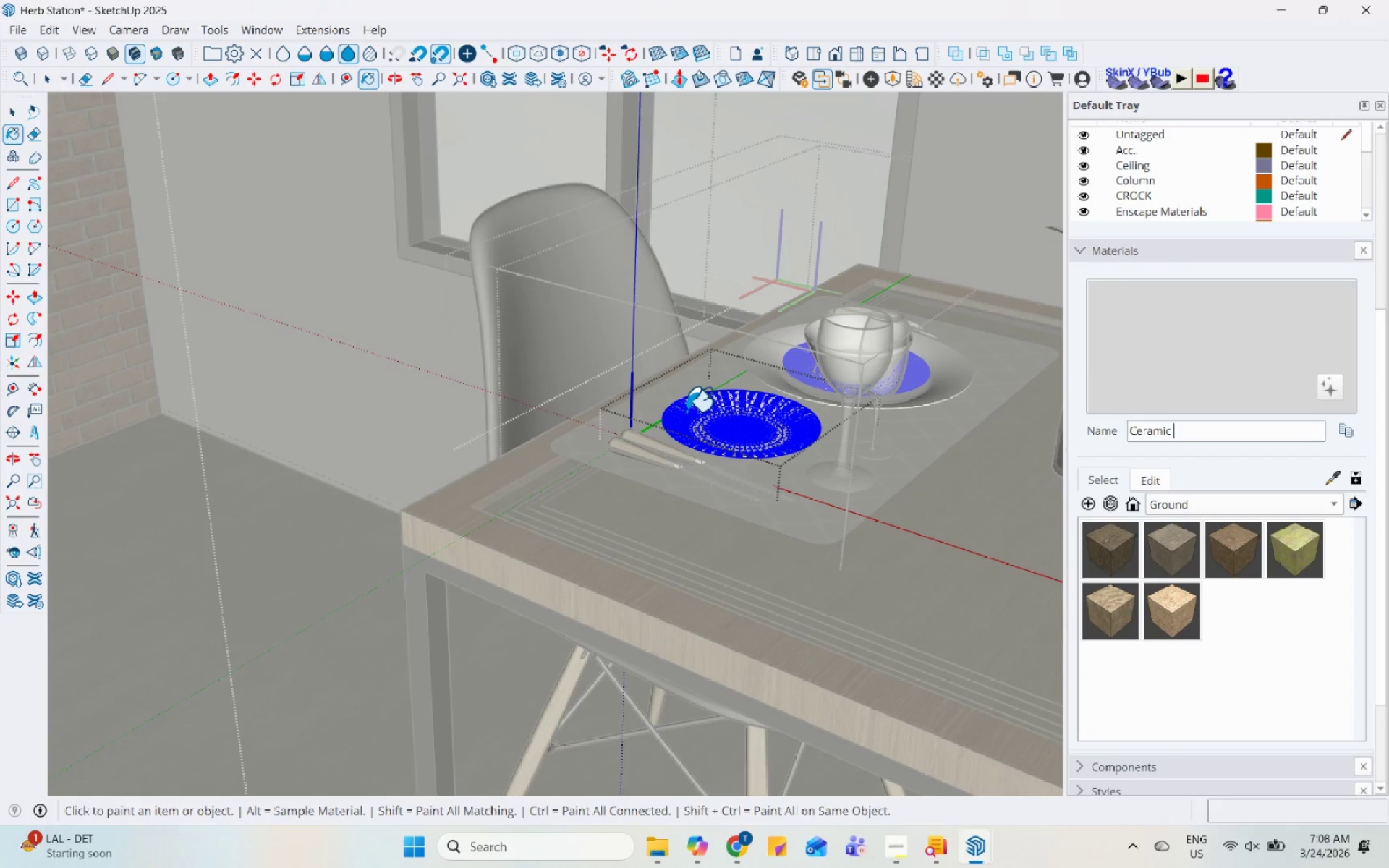 
key(Escape)
 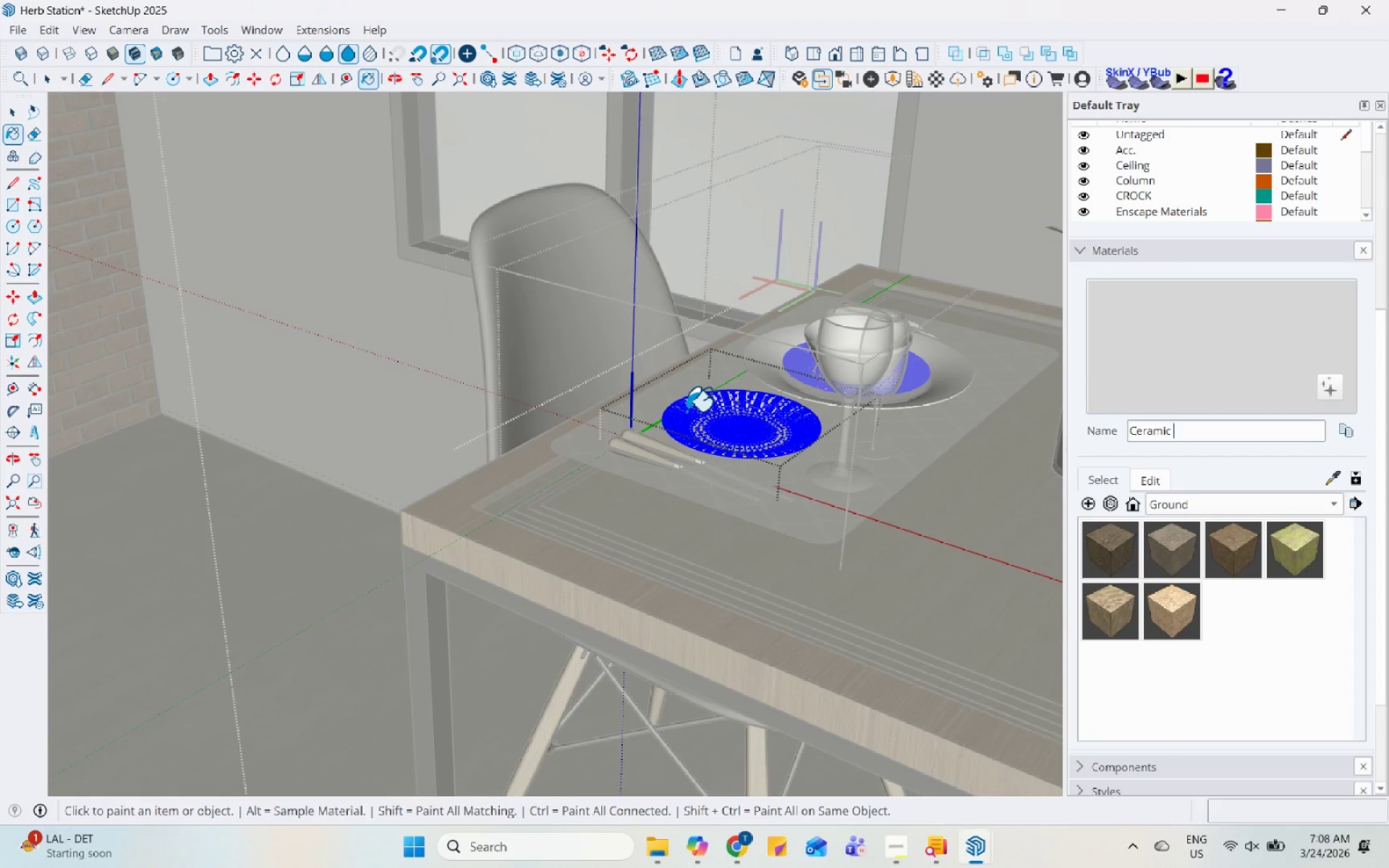 
scroll: coordinate [685, 410], scroll_direction: down, amount: 7.0
 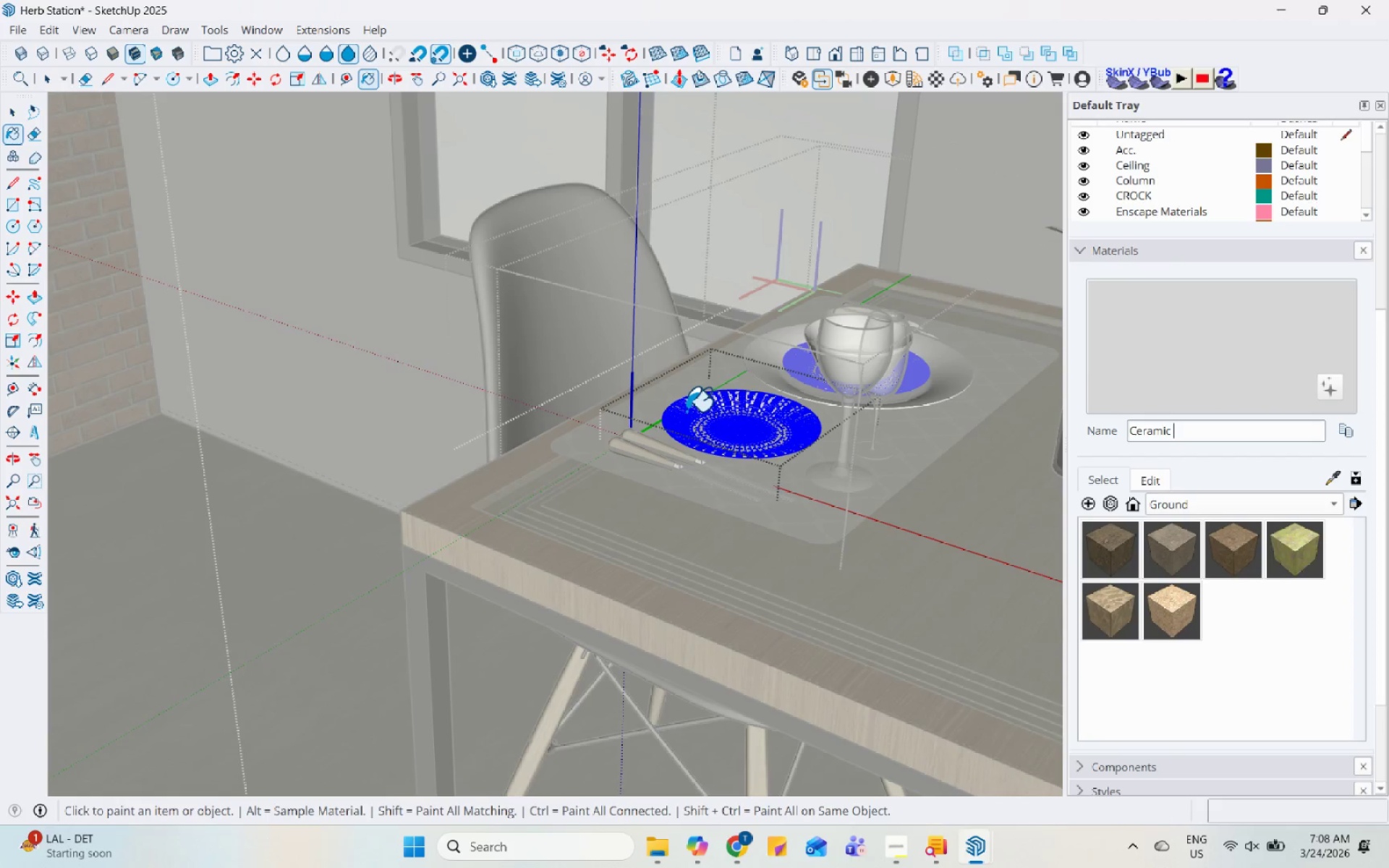 
key(Space)
 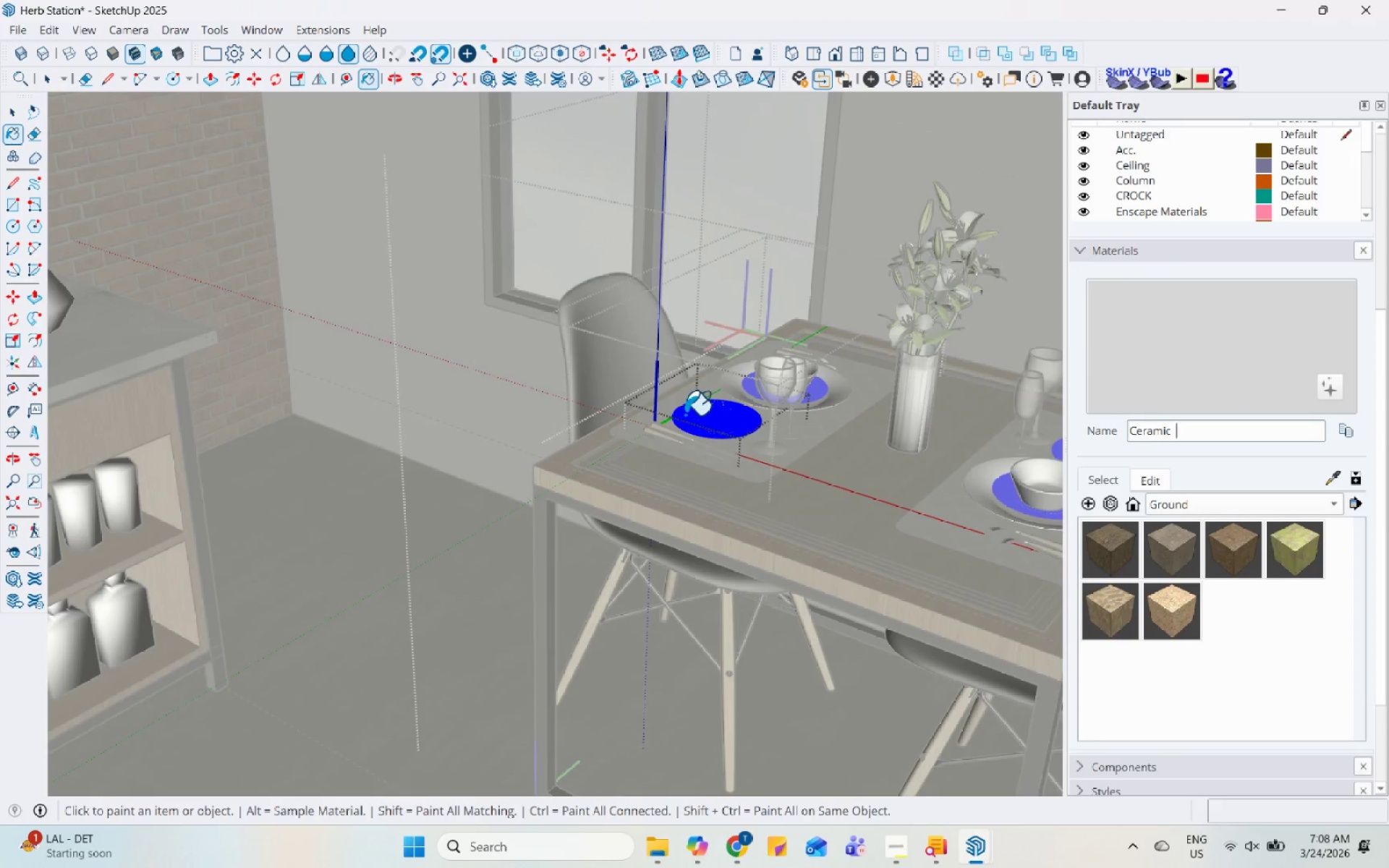 
key(Escape)
 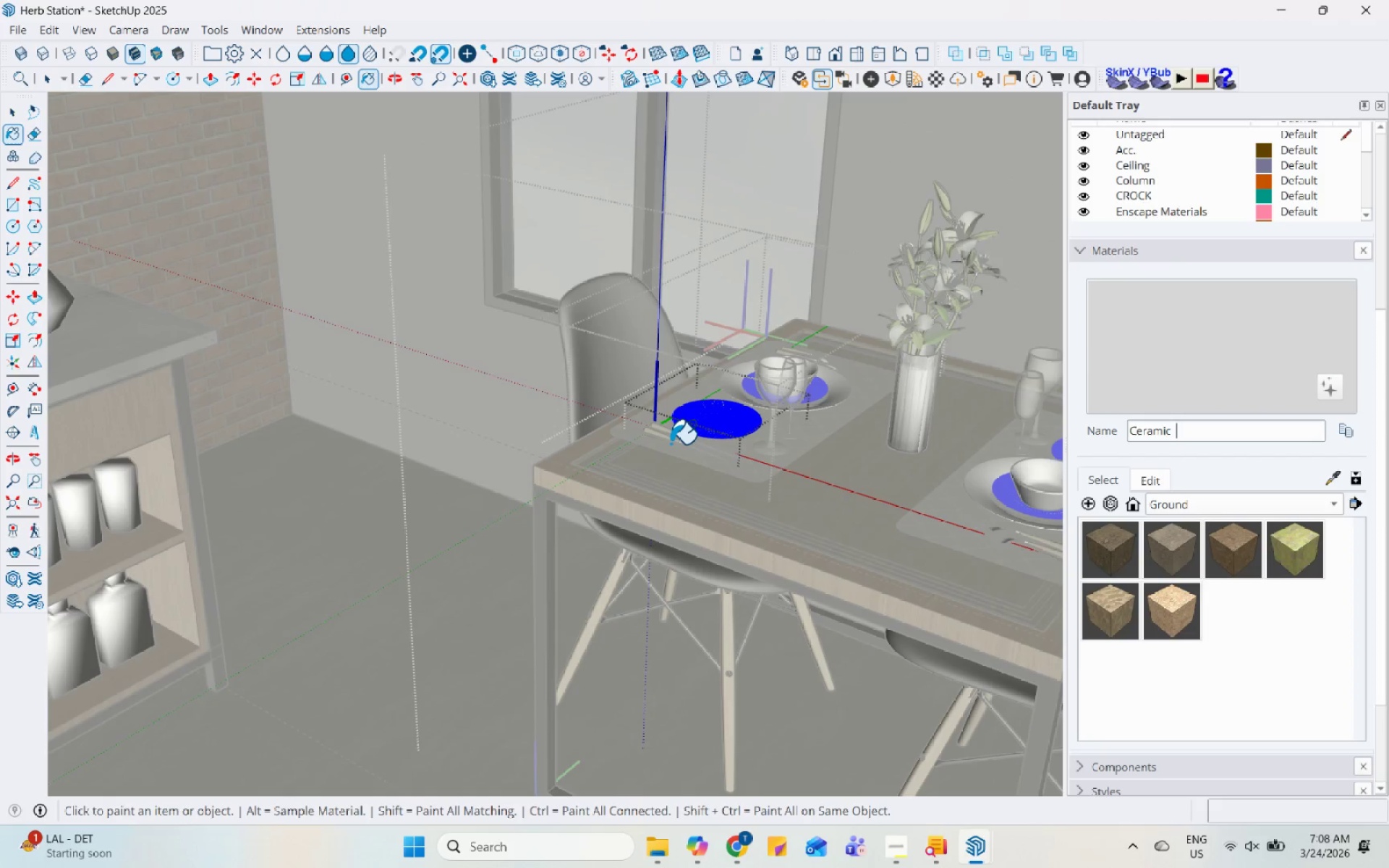 
scroll: coordinate [685, 414], scroll_direction: down, amount: 7.0
 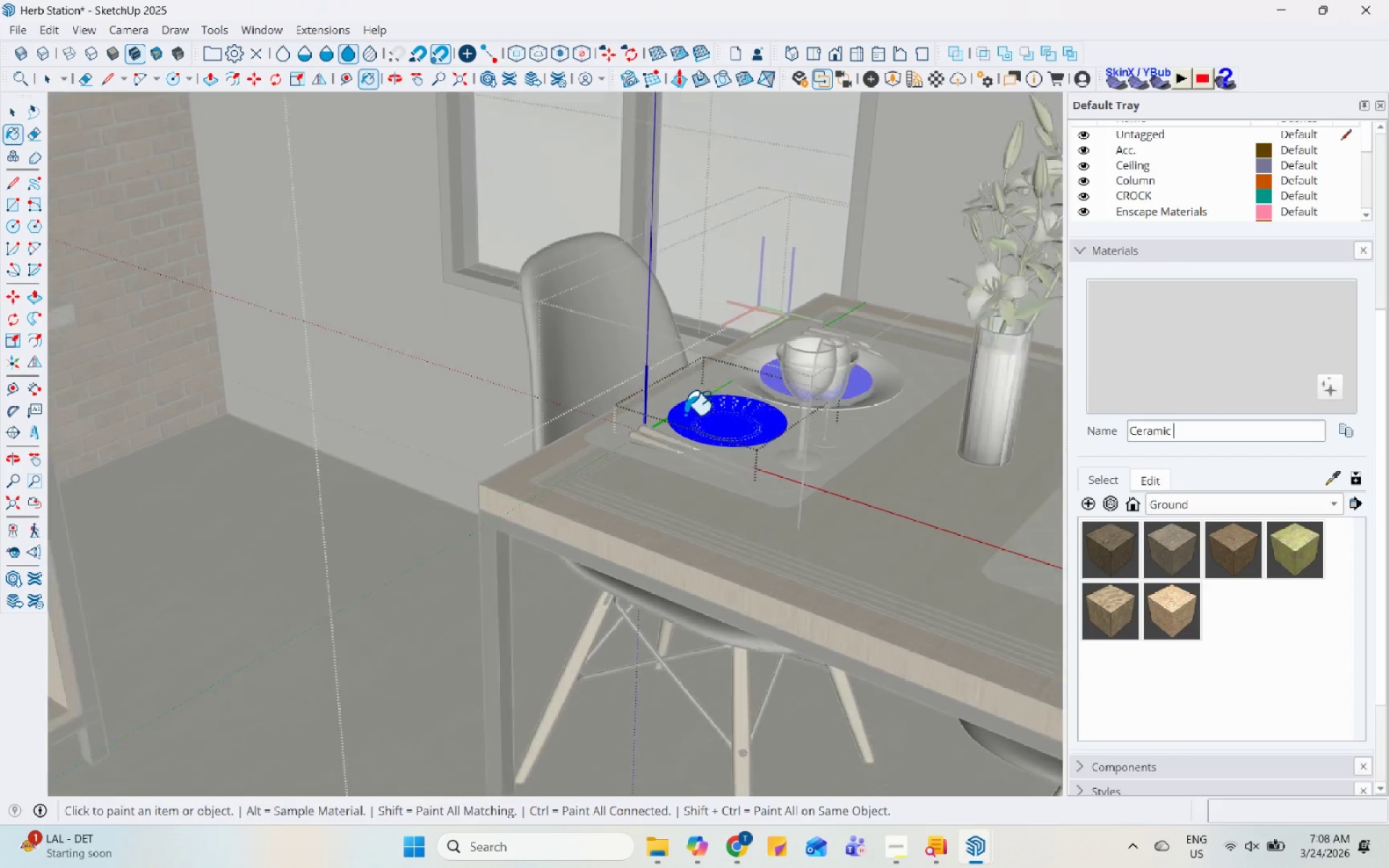 
key(Escape)
 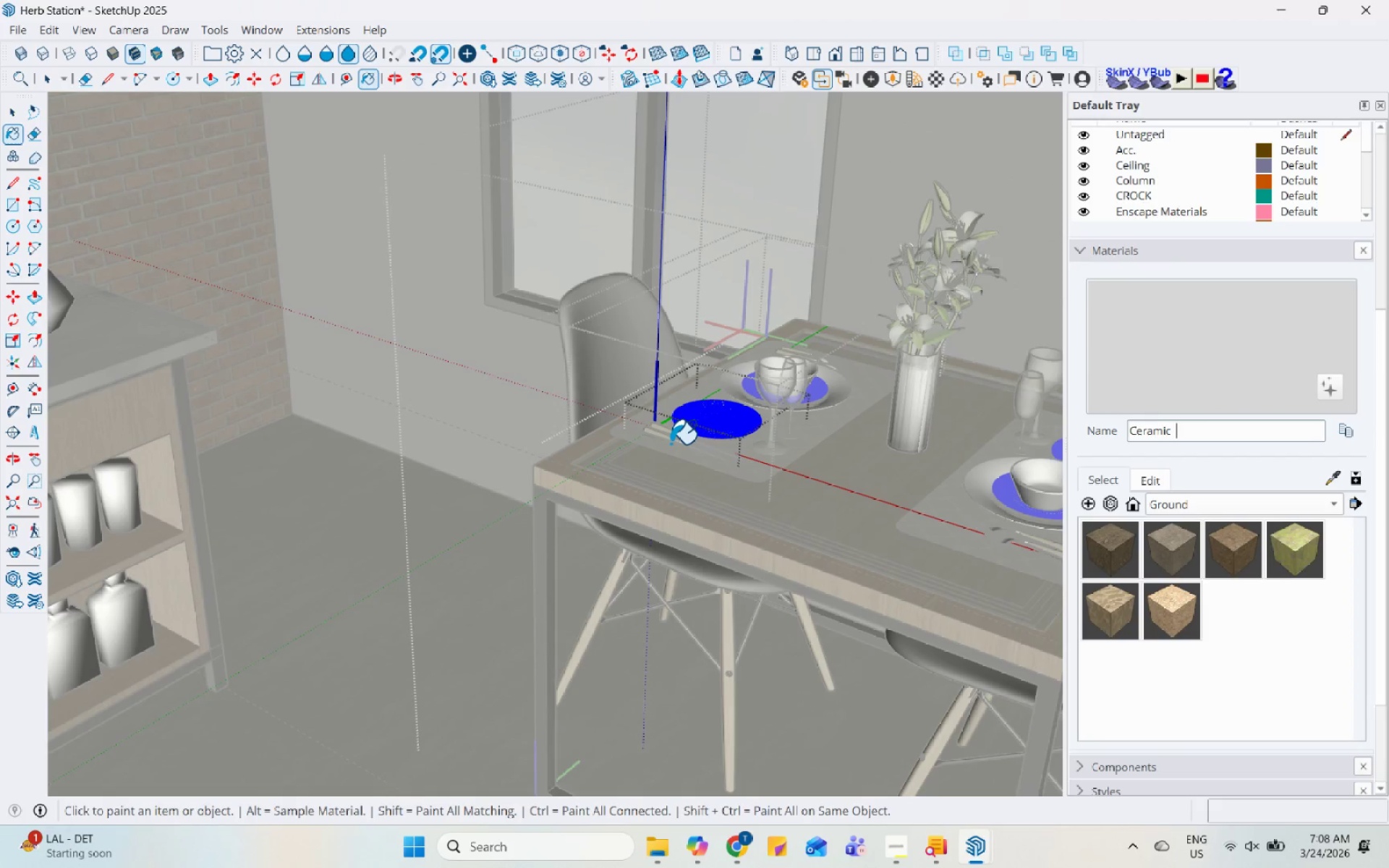 
key(Space)
 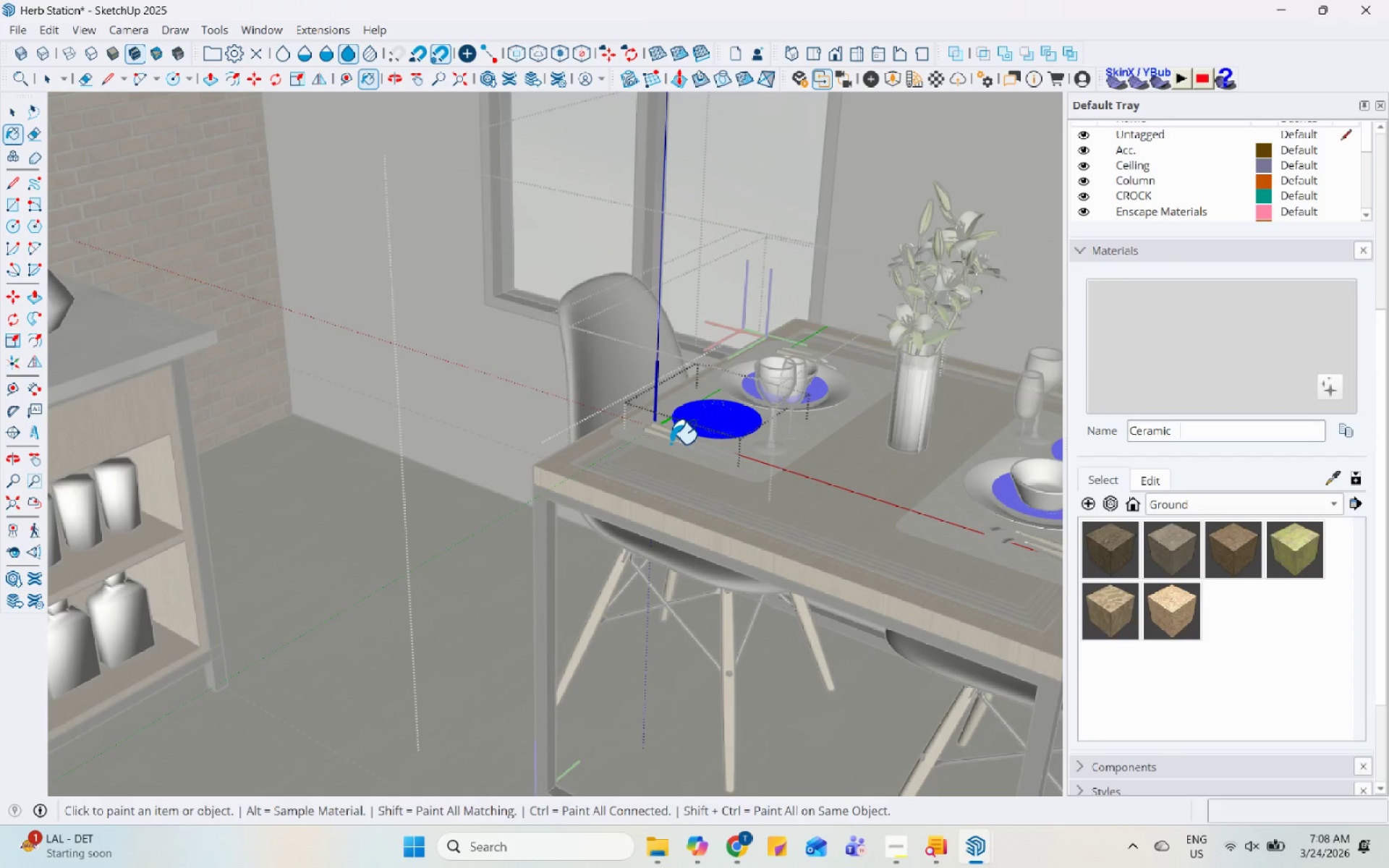 
key(Escape)
 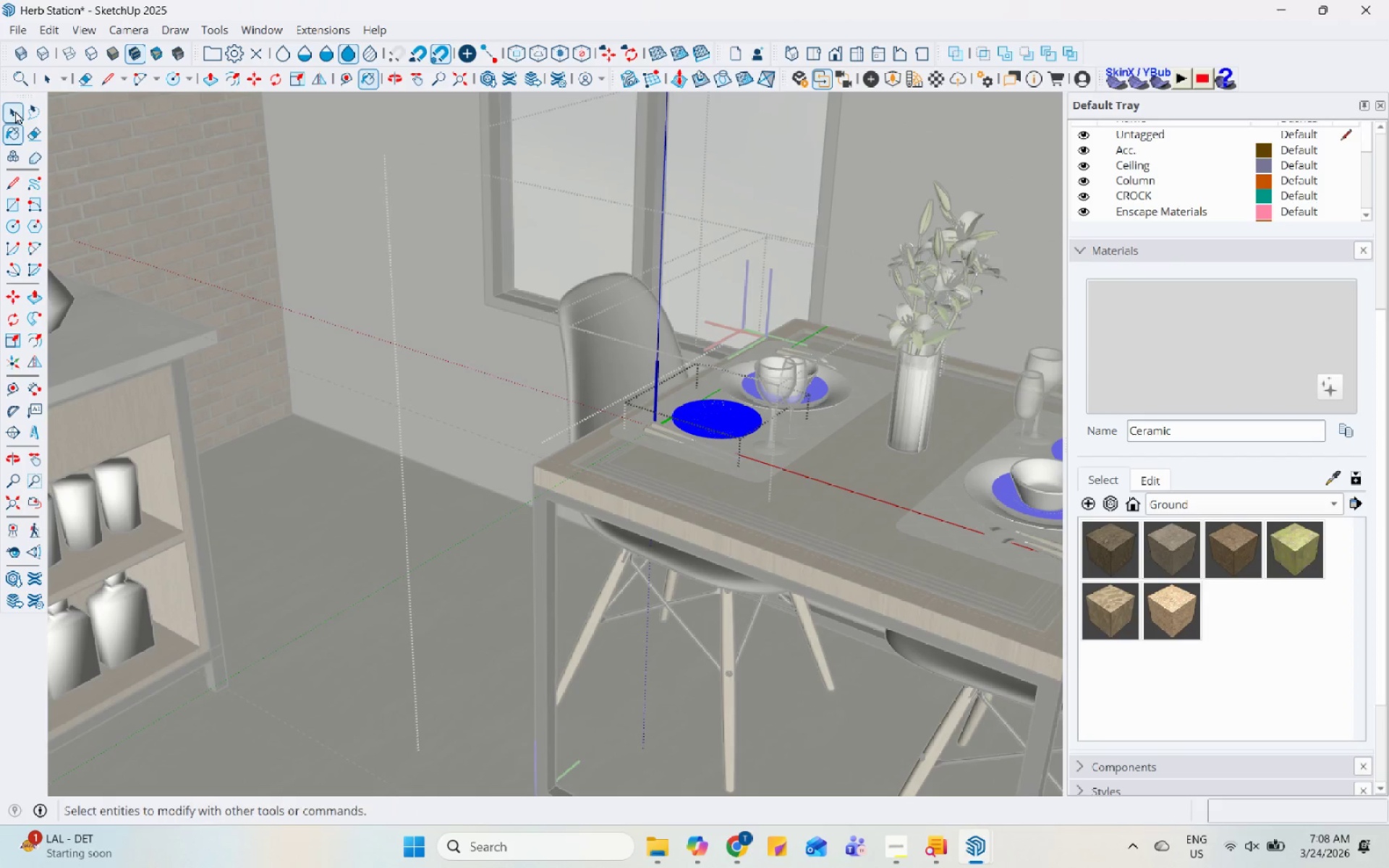 
double_click([383, 357])
 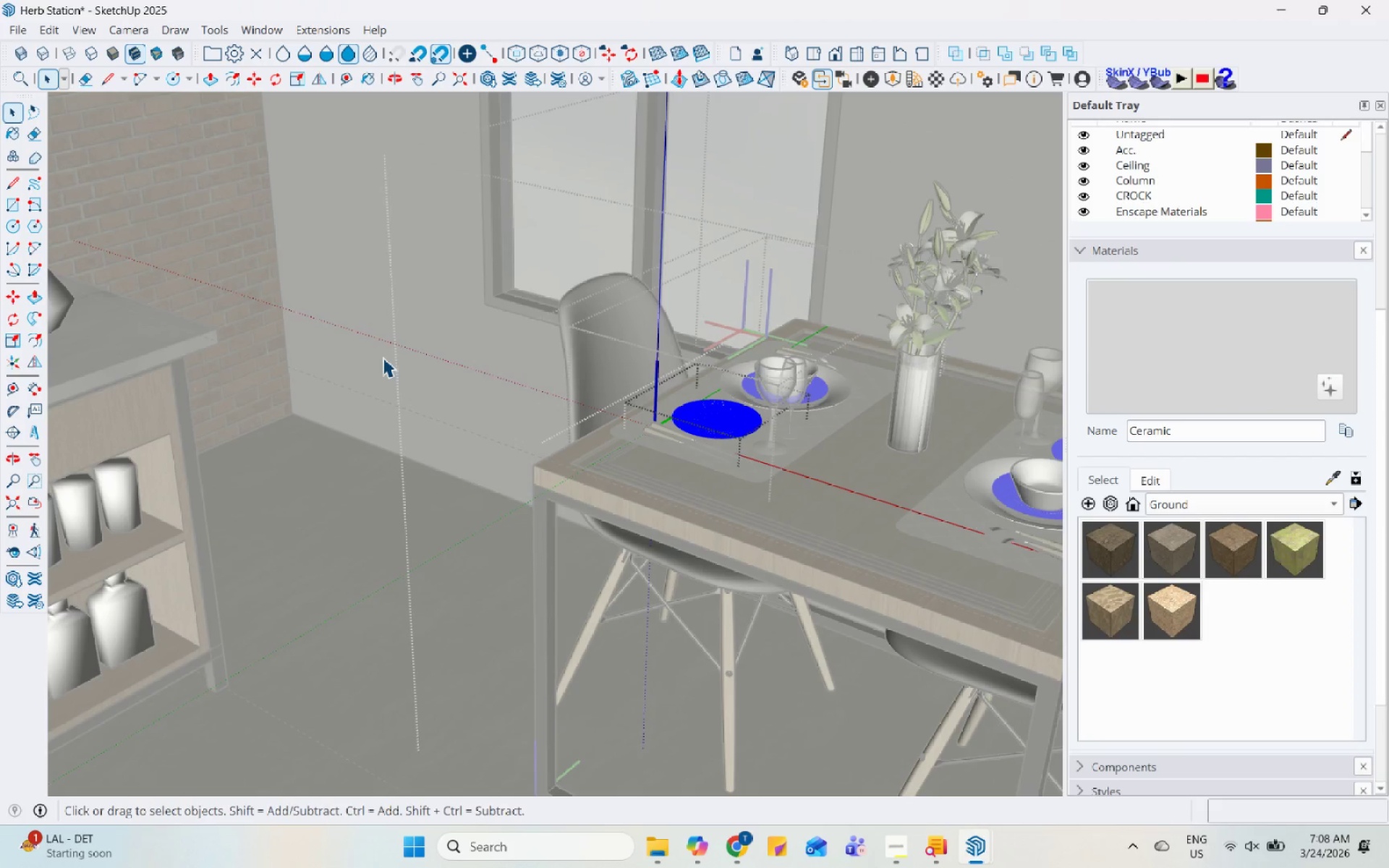 
triple_click([383, 357])
 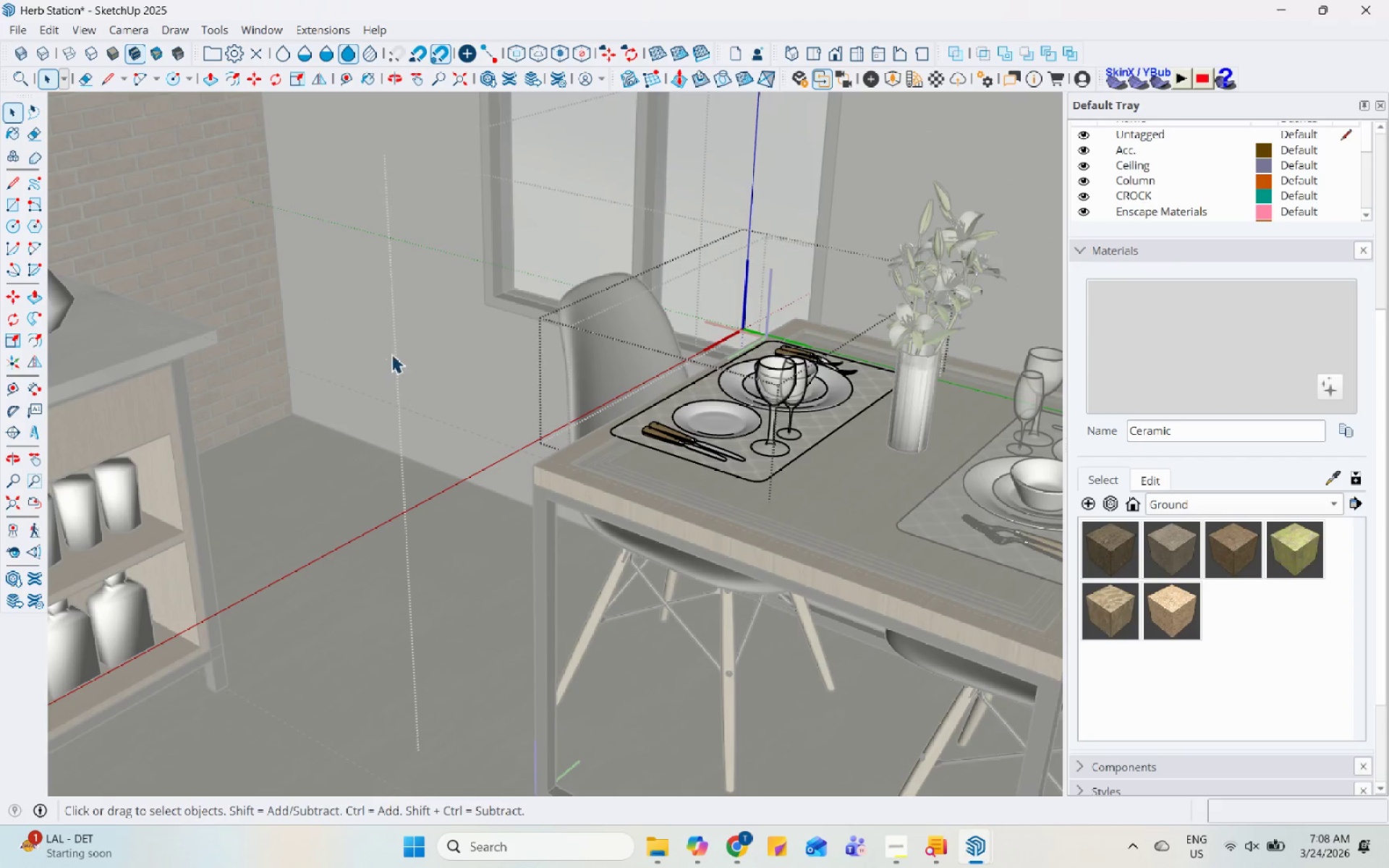 
key(Escape)
 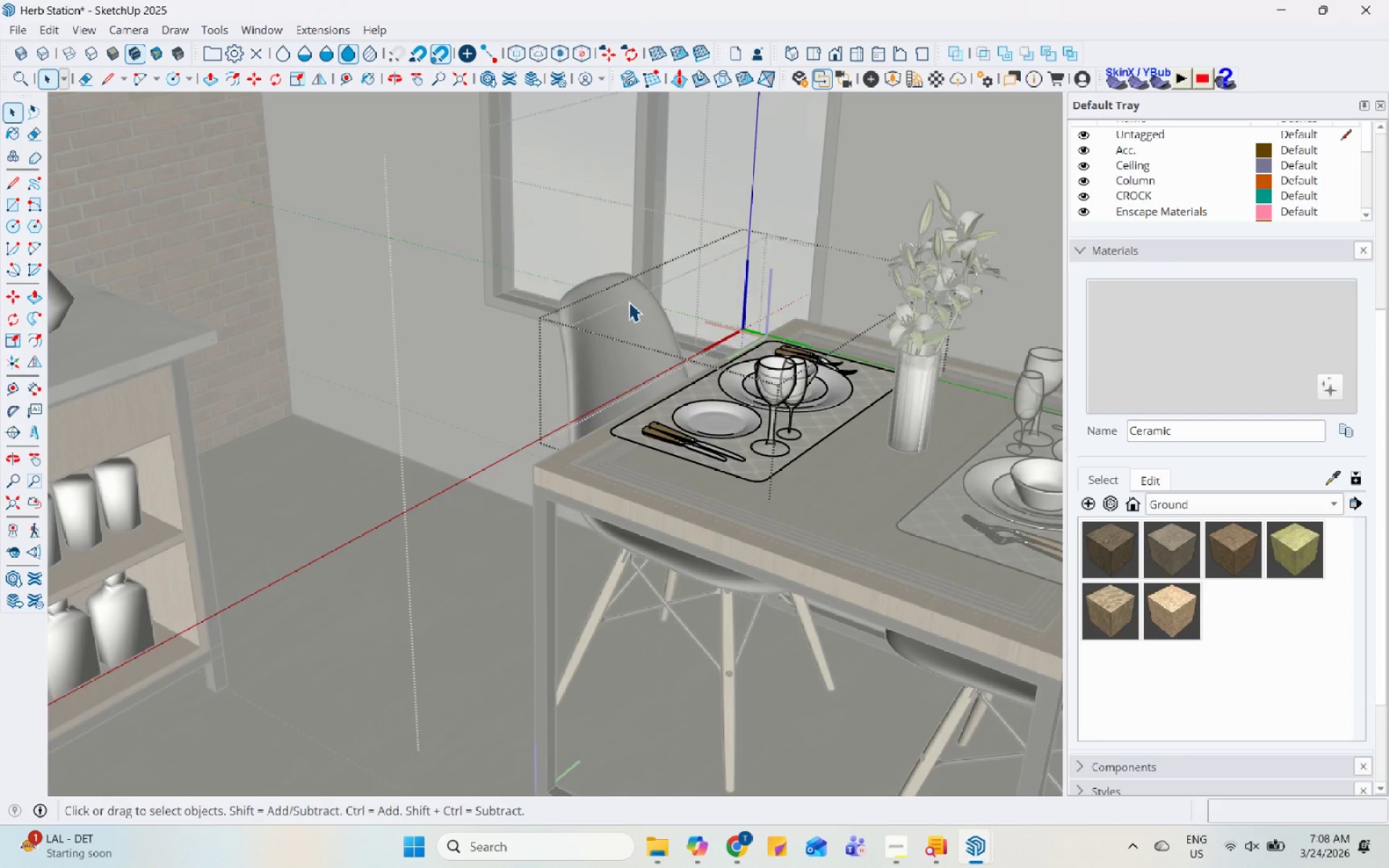 
key(Escape)
 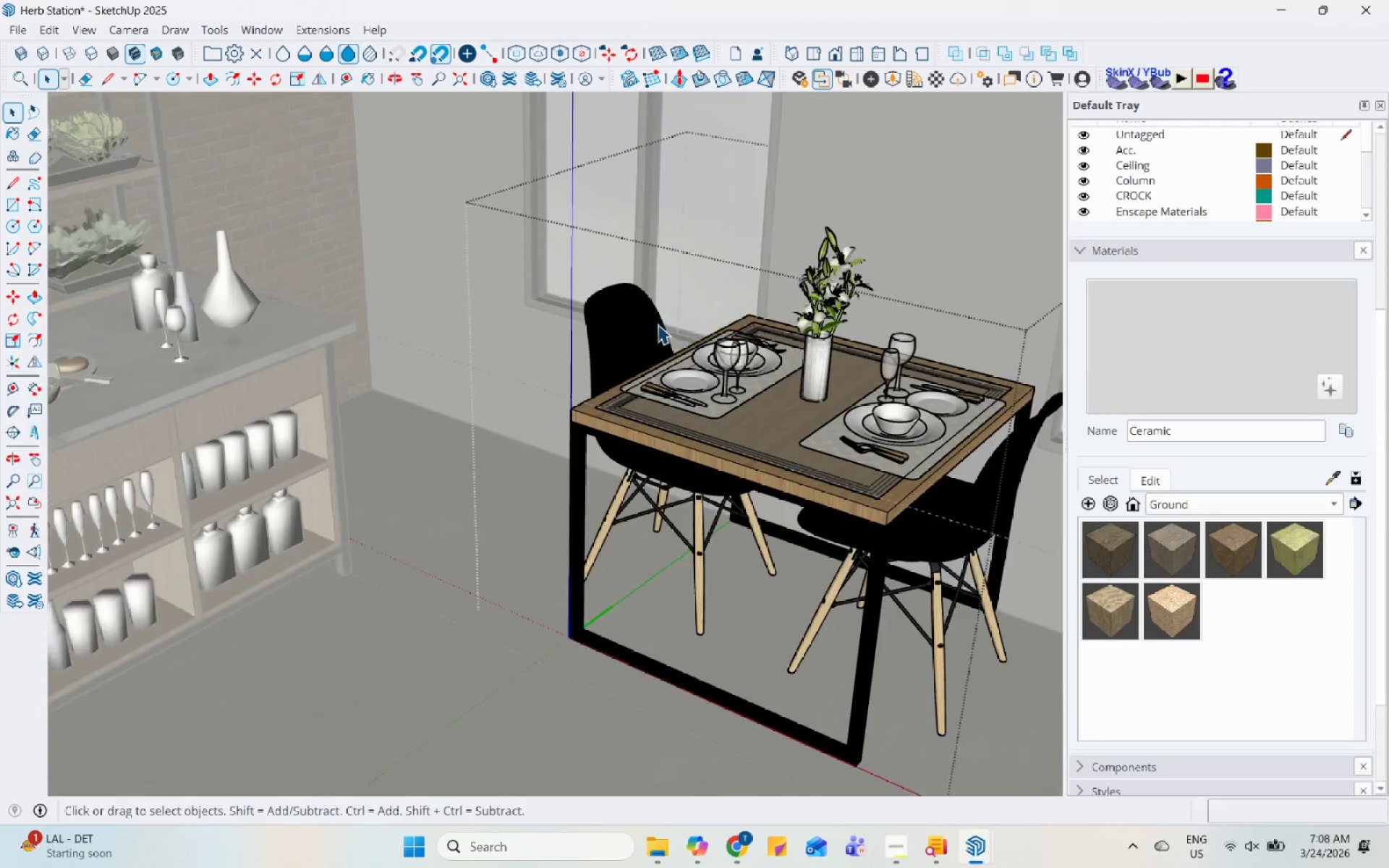 
key(Escape)
 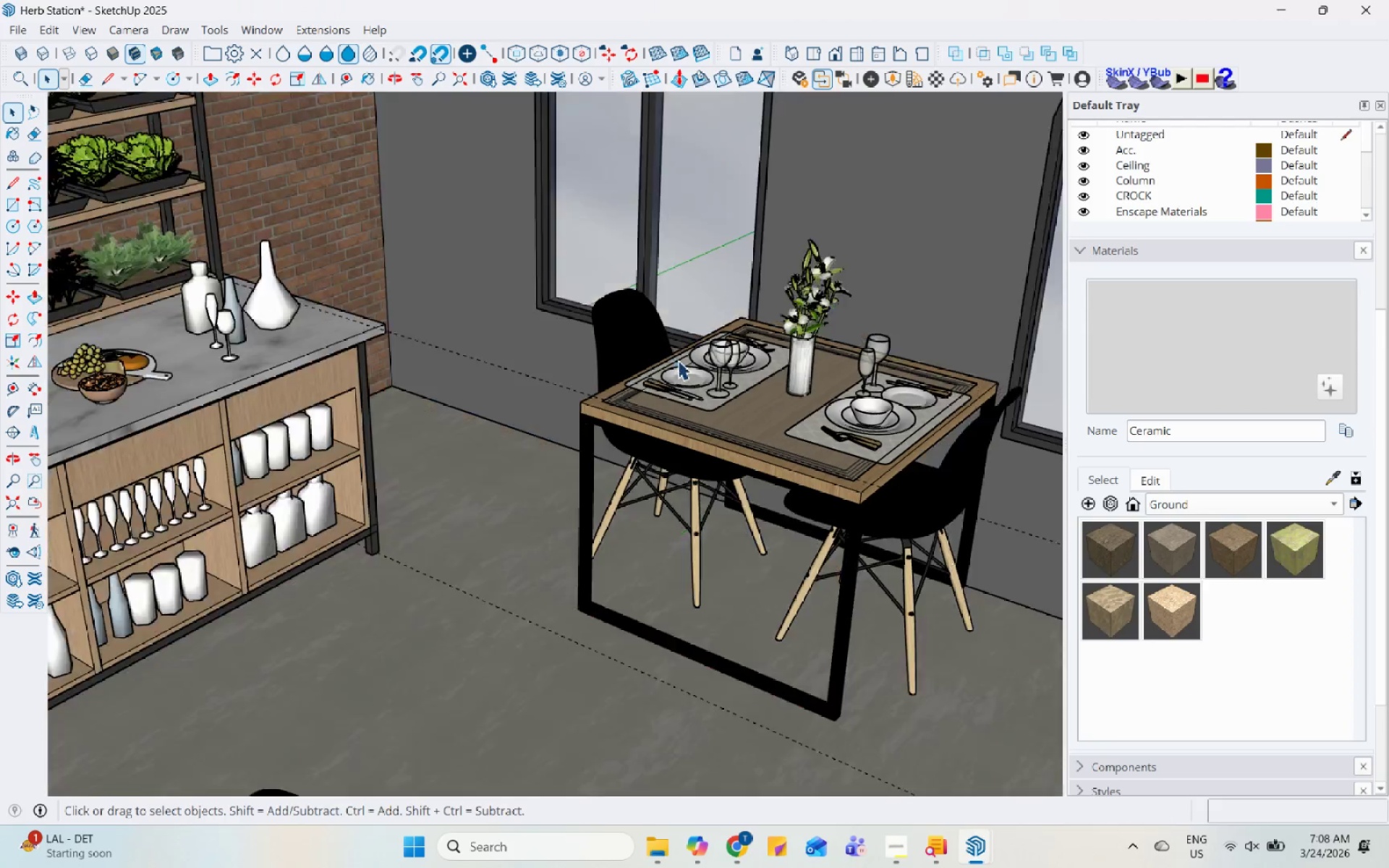 
key(Escape)
 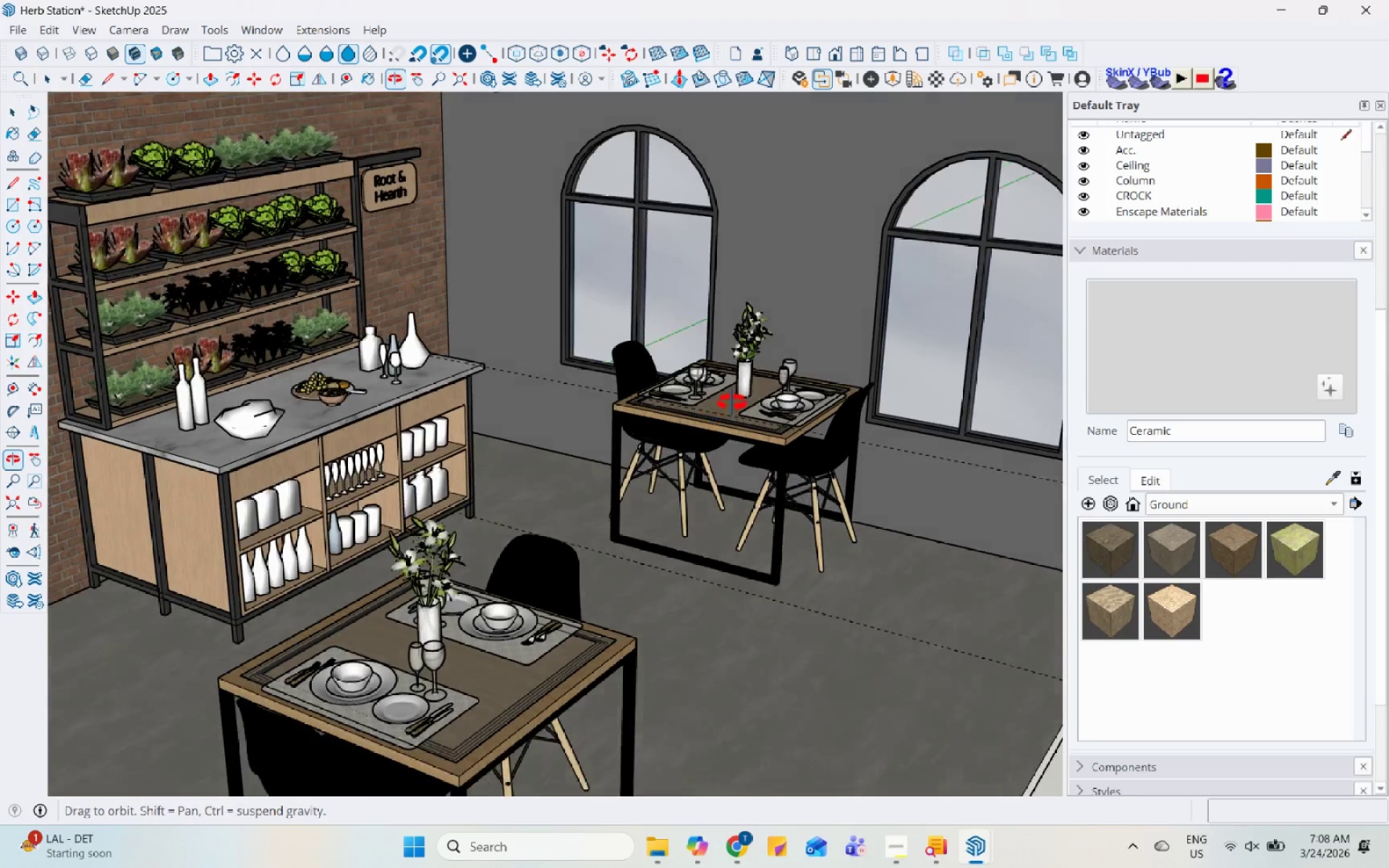 
scroll: coordinate [679, 433], scroll_direction: down, amount: 18.0
 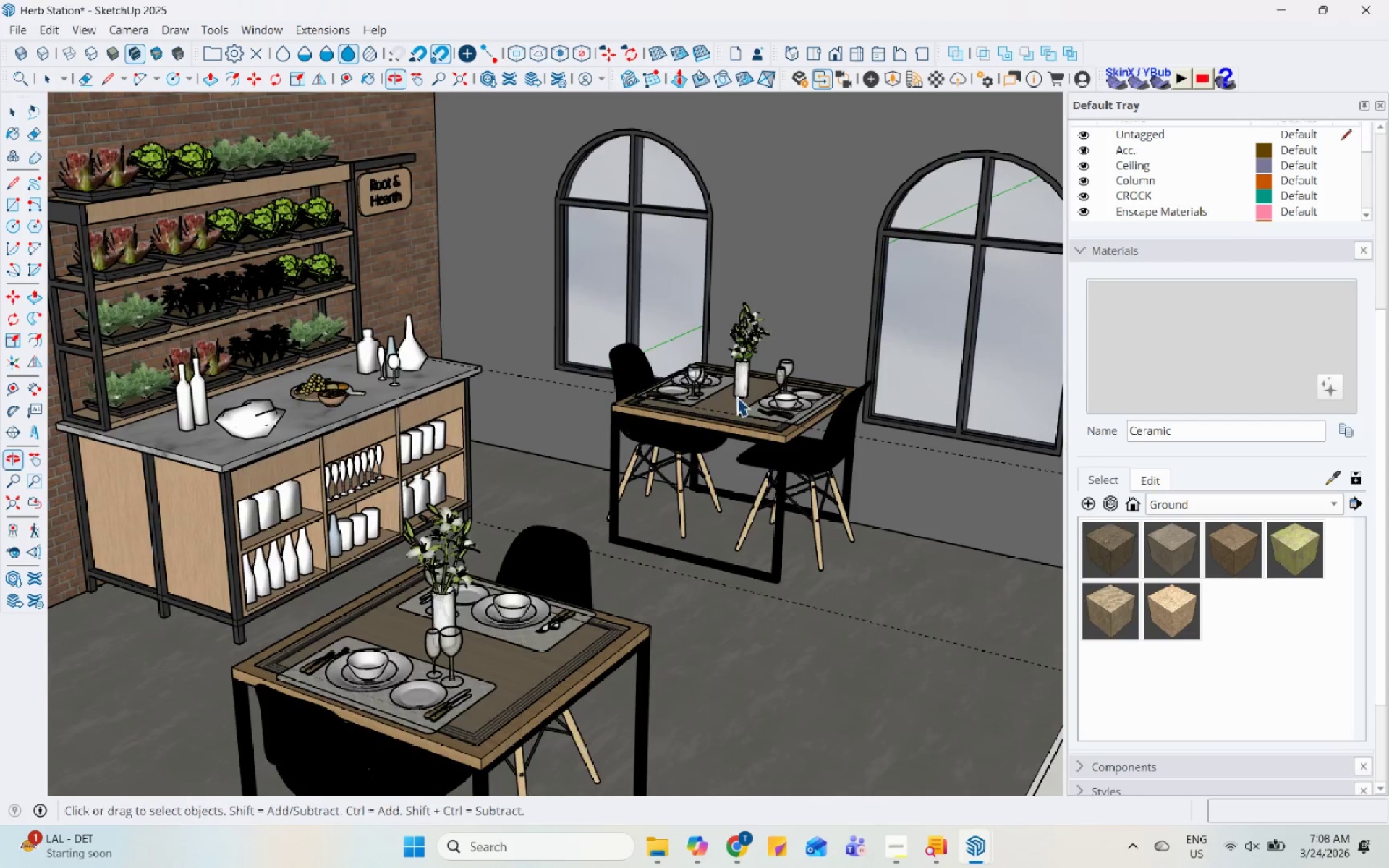 
key(Control+S)
 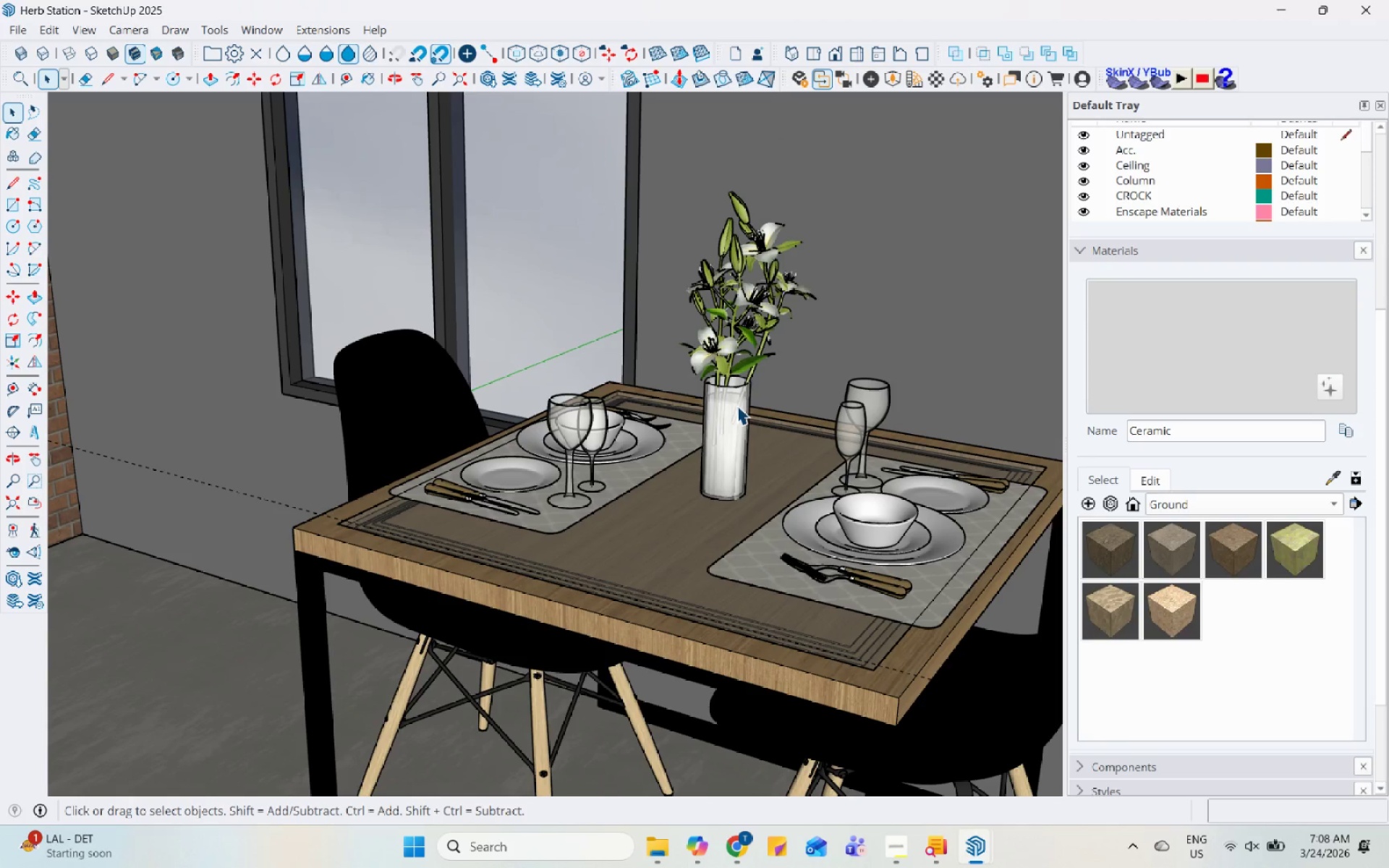 
scroll: coordinate [739, 407], scroll_direction: up, amount: 4.0
 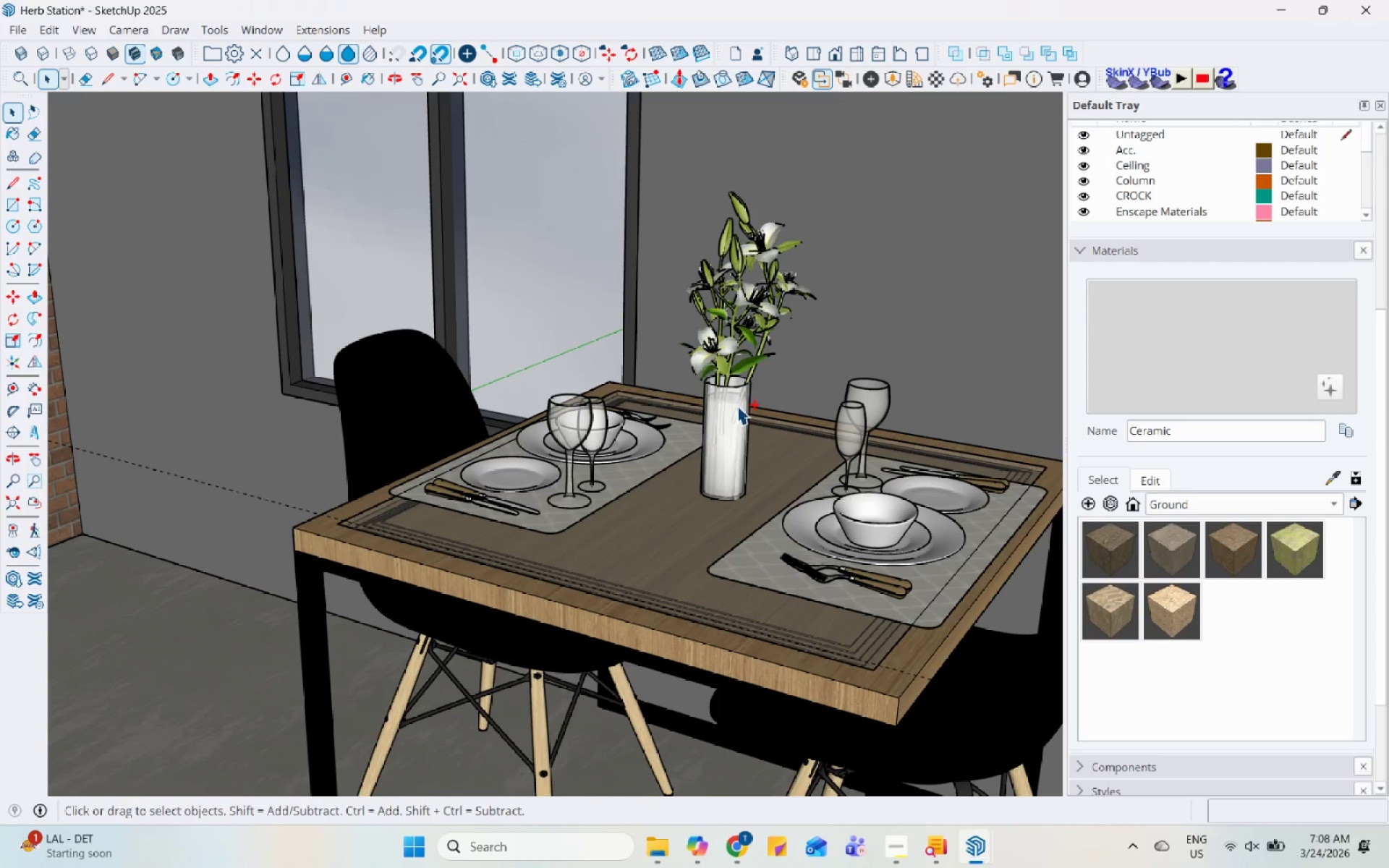 
mouse_move([854, 85])
 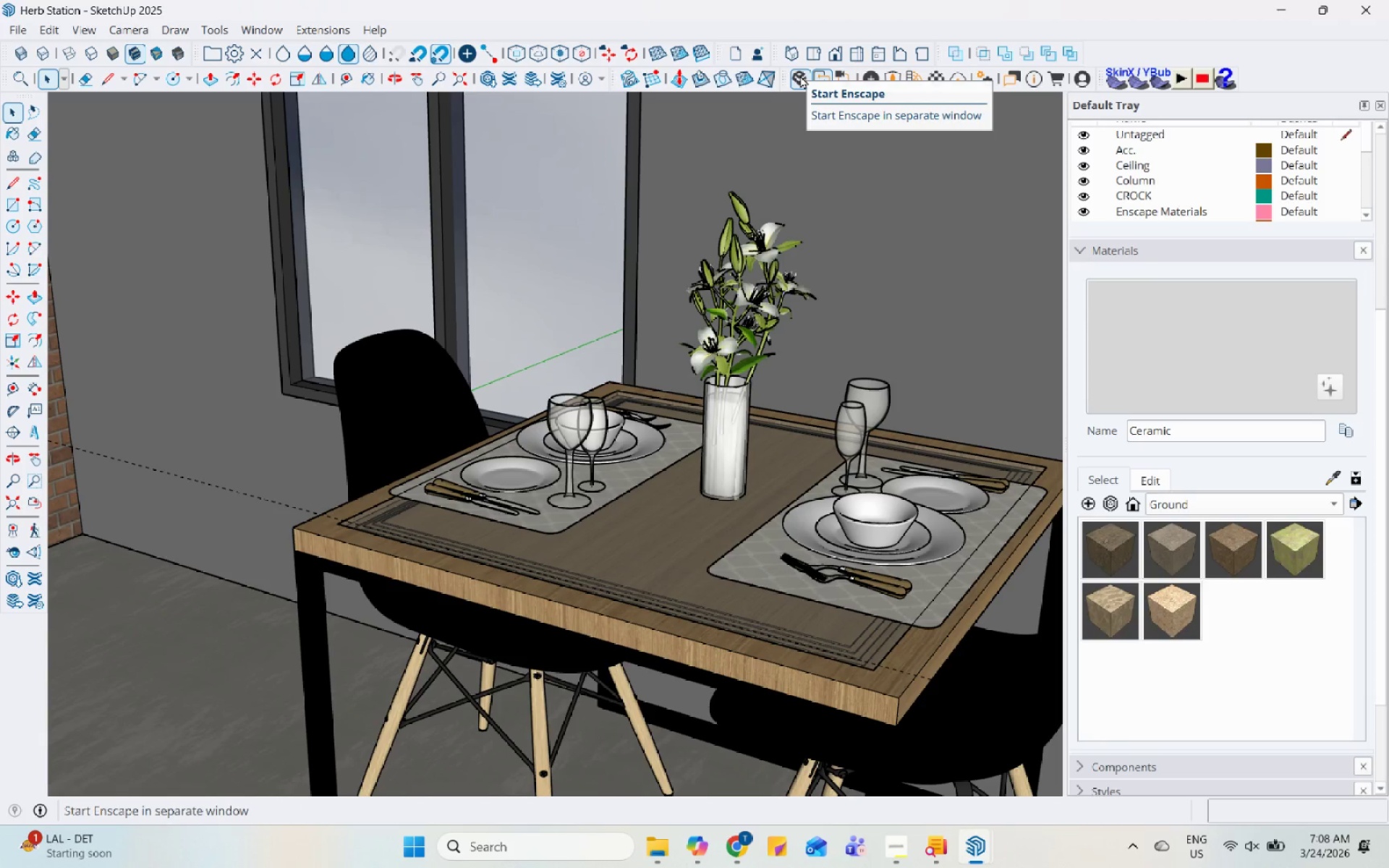 
left_click([800, 75])
 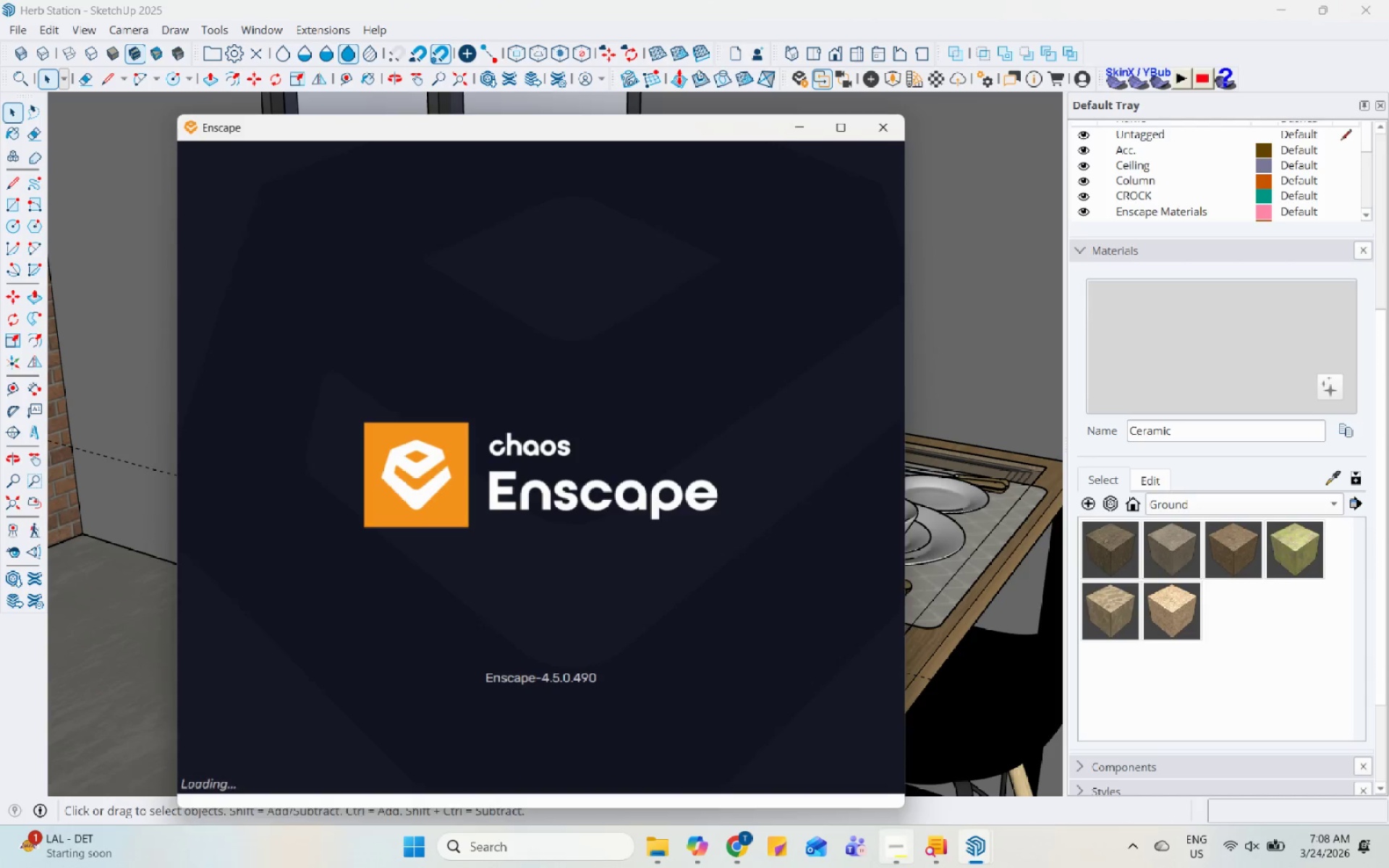 
left_click([895, 863])